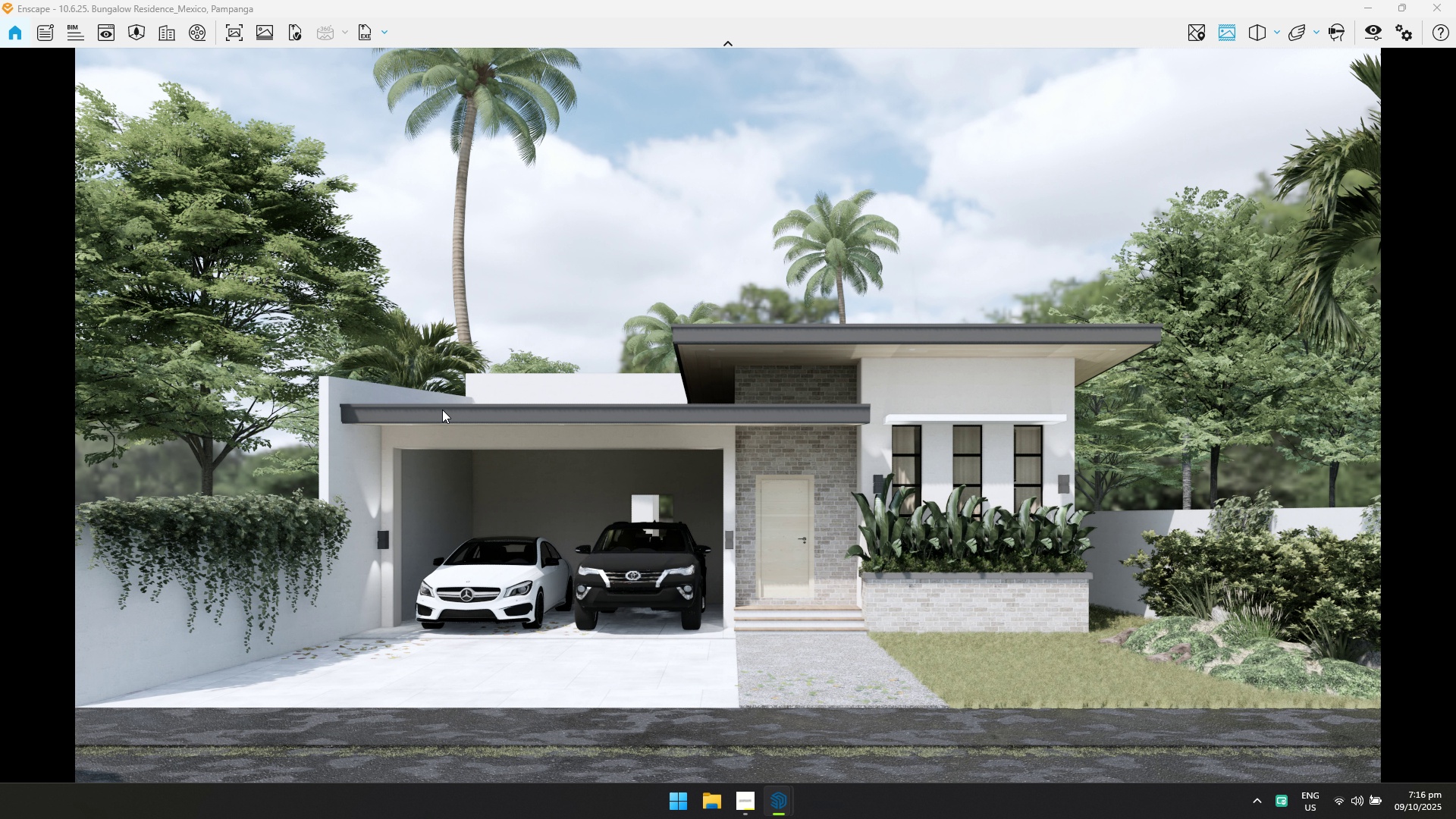 
key(Alt+AltLeft)
 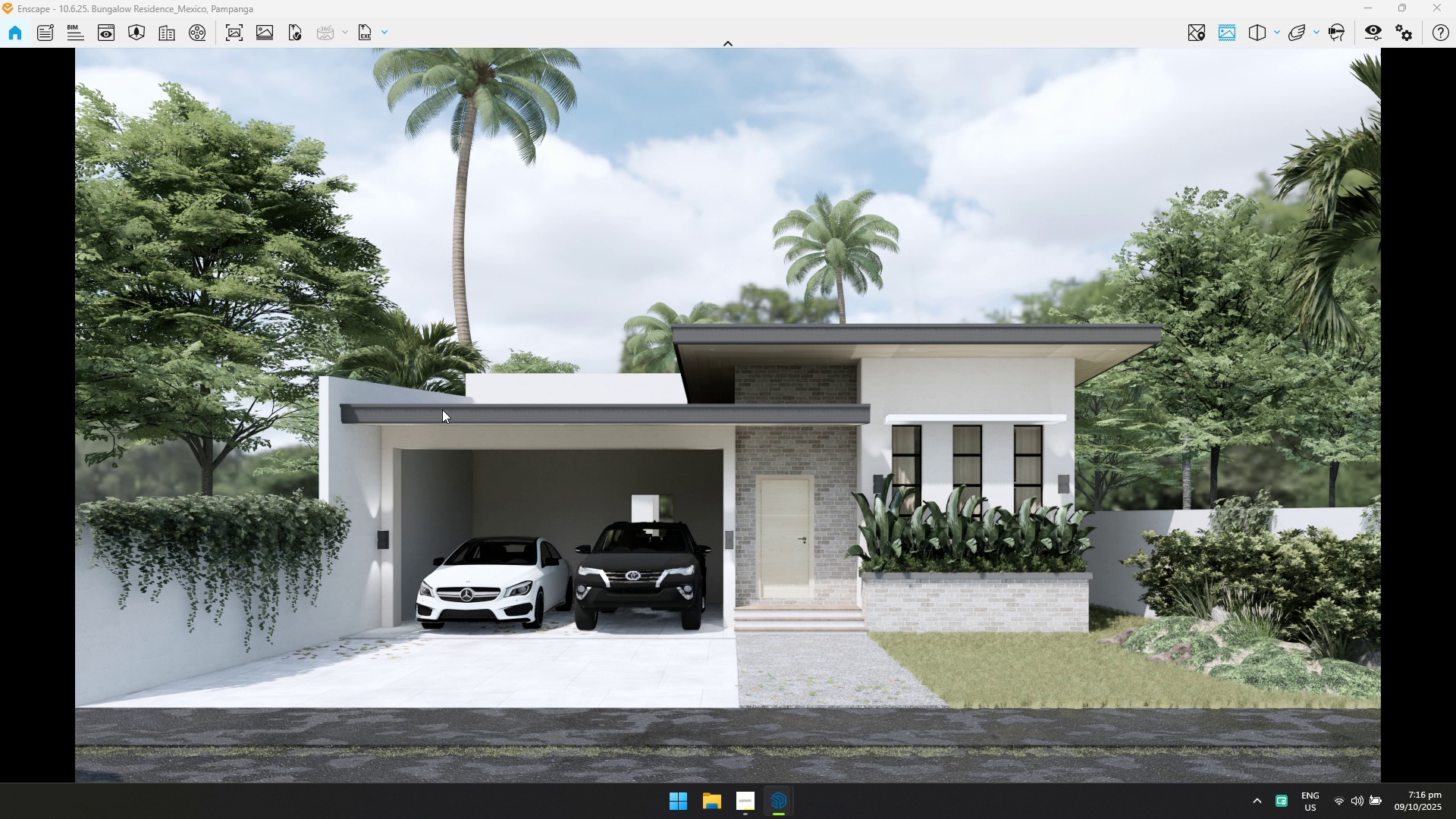 
key(Alt+Tab)
 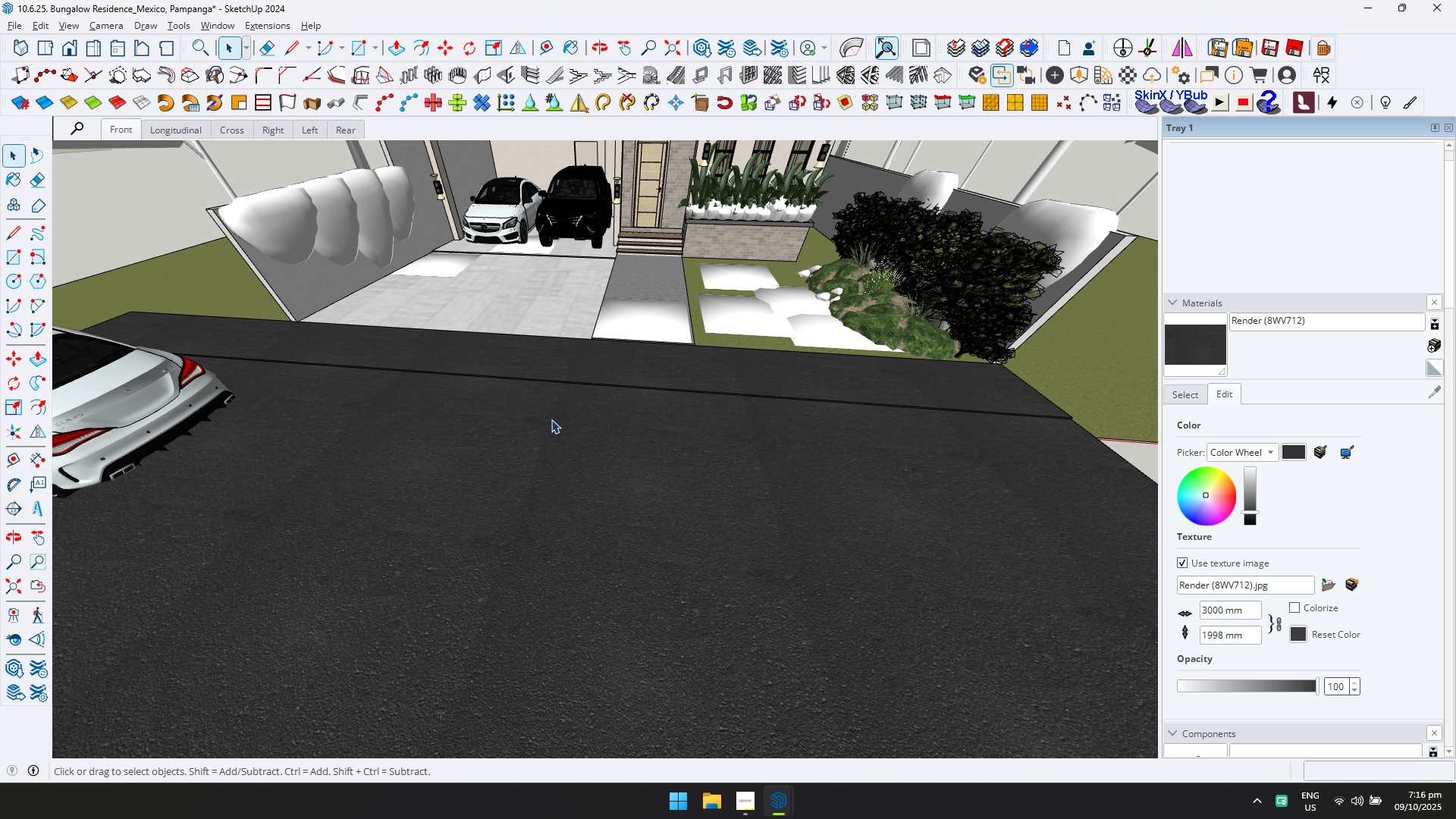 
scroll: coordinate [673, 425], scroll_direction: down, amount: 4.0
 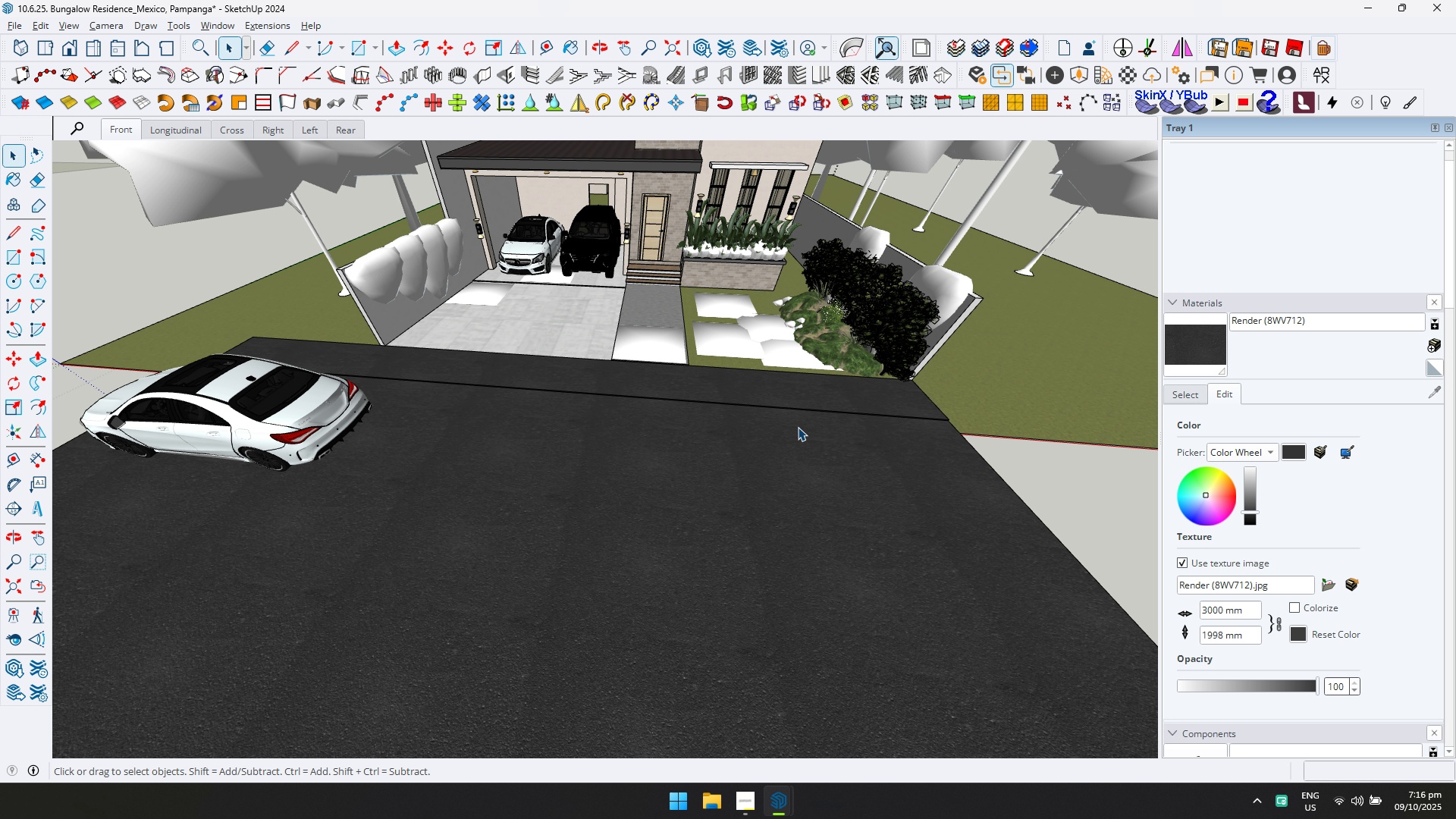 
hold_key(key=ShiftLeft, duration=0.37)
 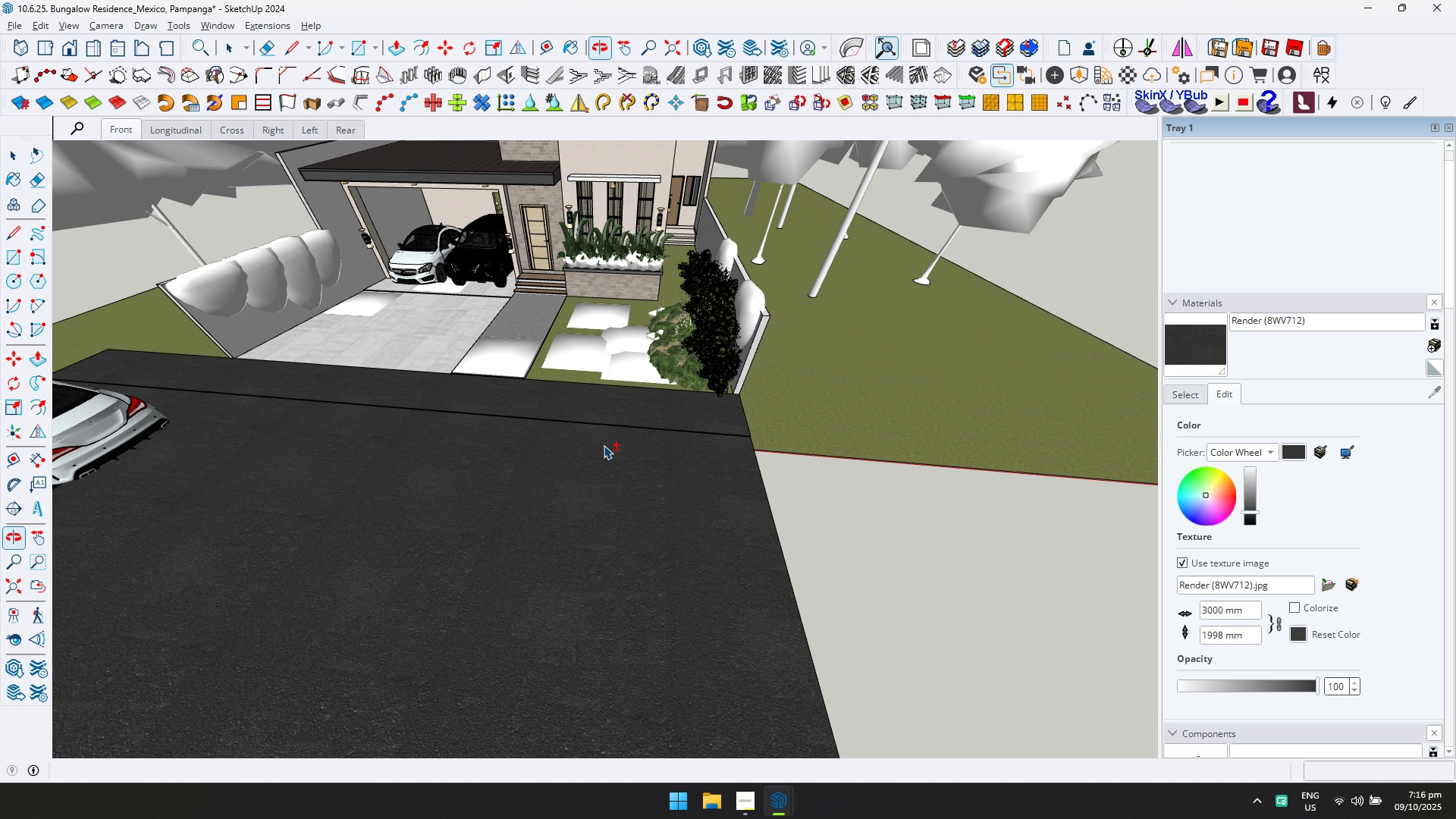 
key(Alt+AltLeft)
 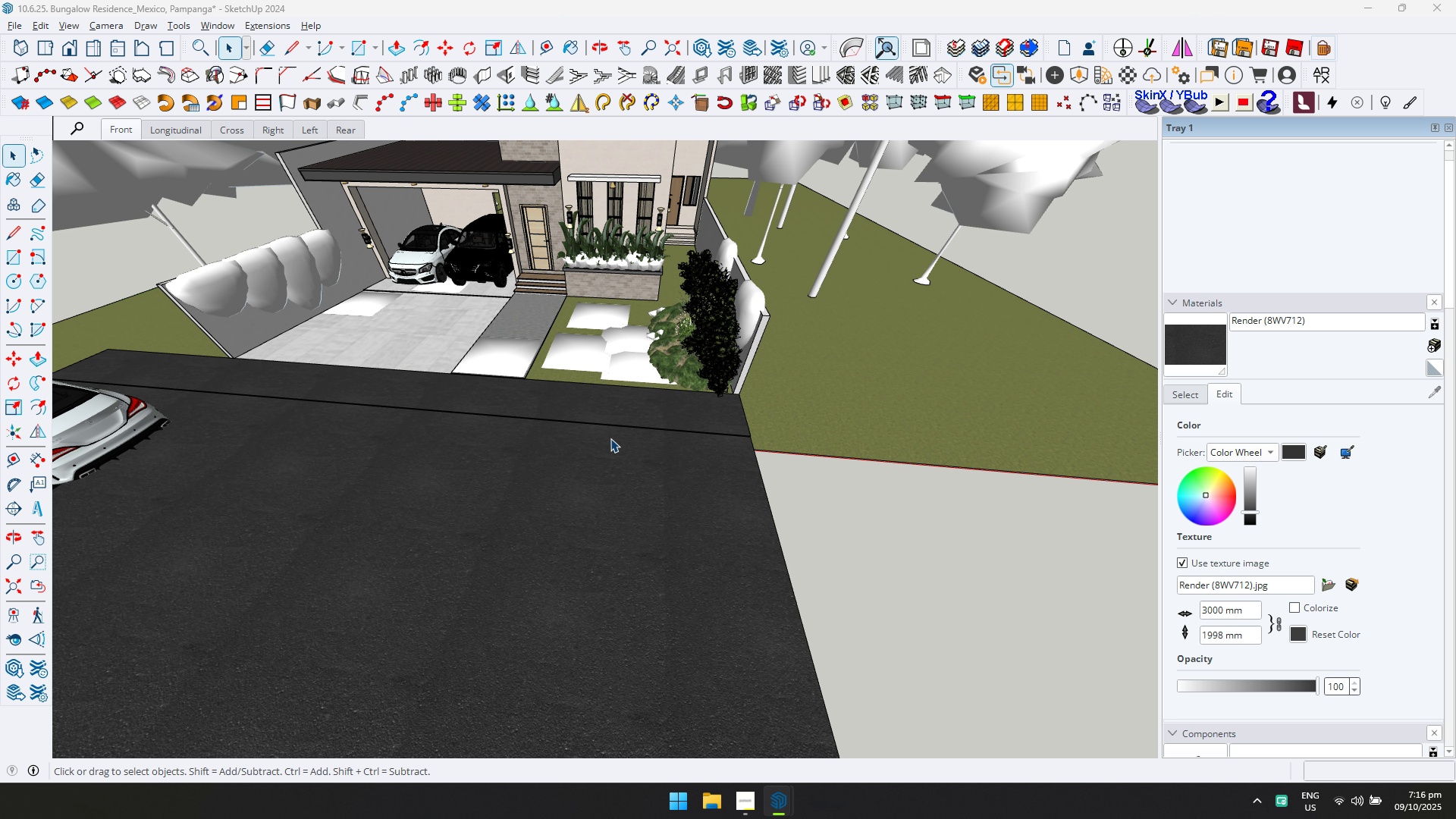 
key(Alt+Tab)
 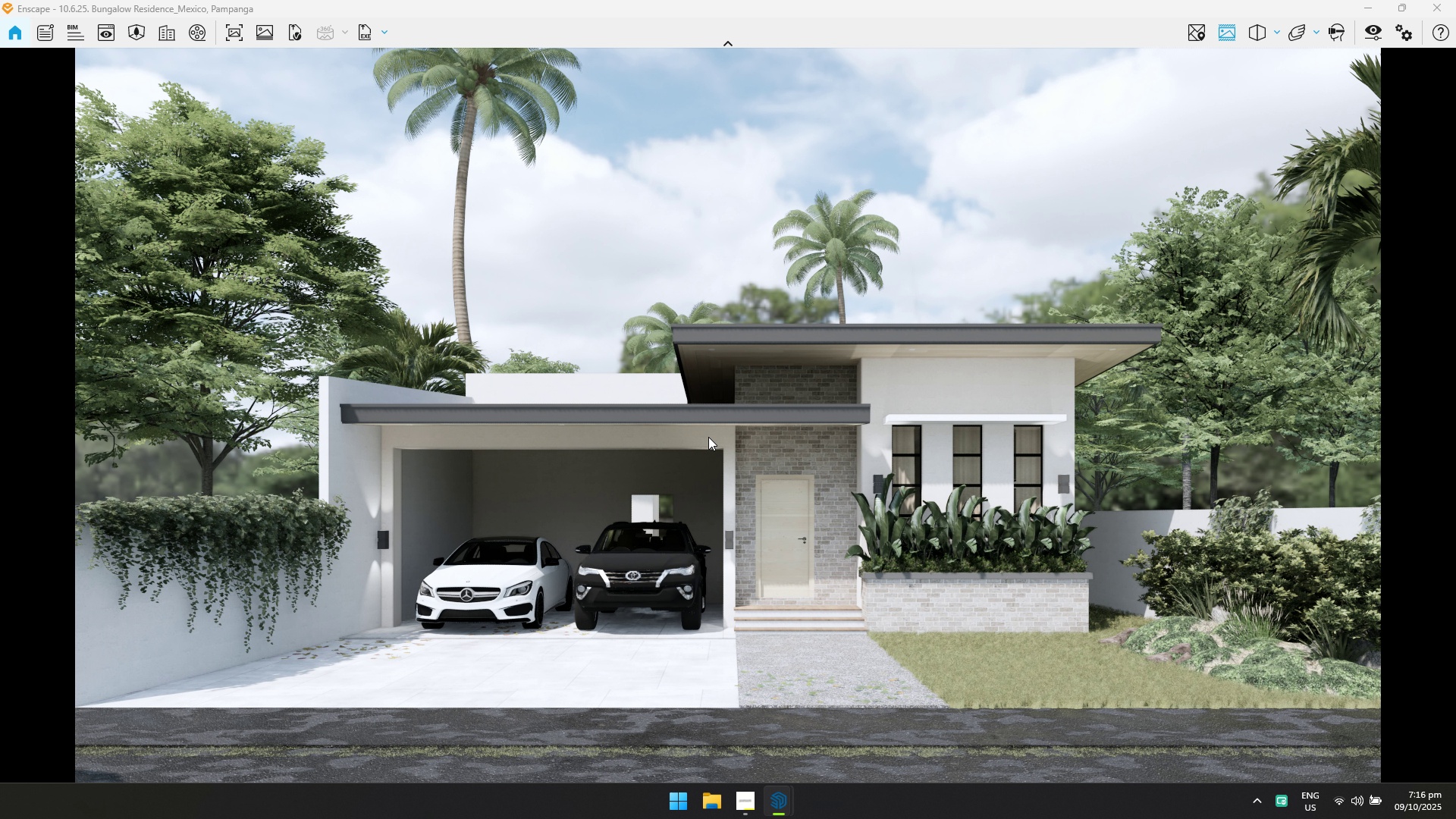 
key(Alt+AltLeft)
 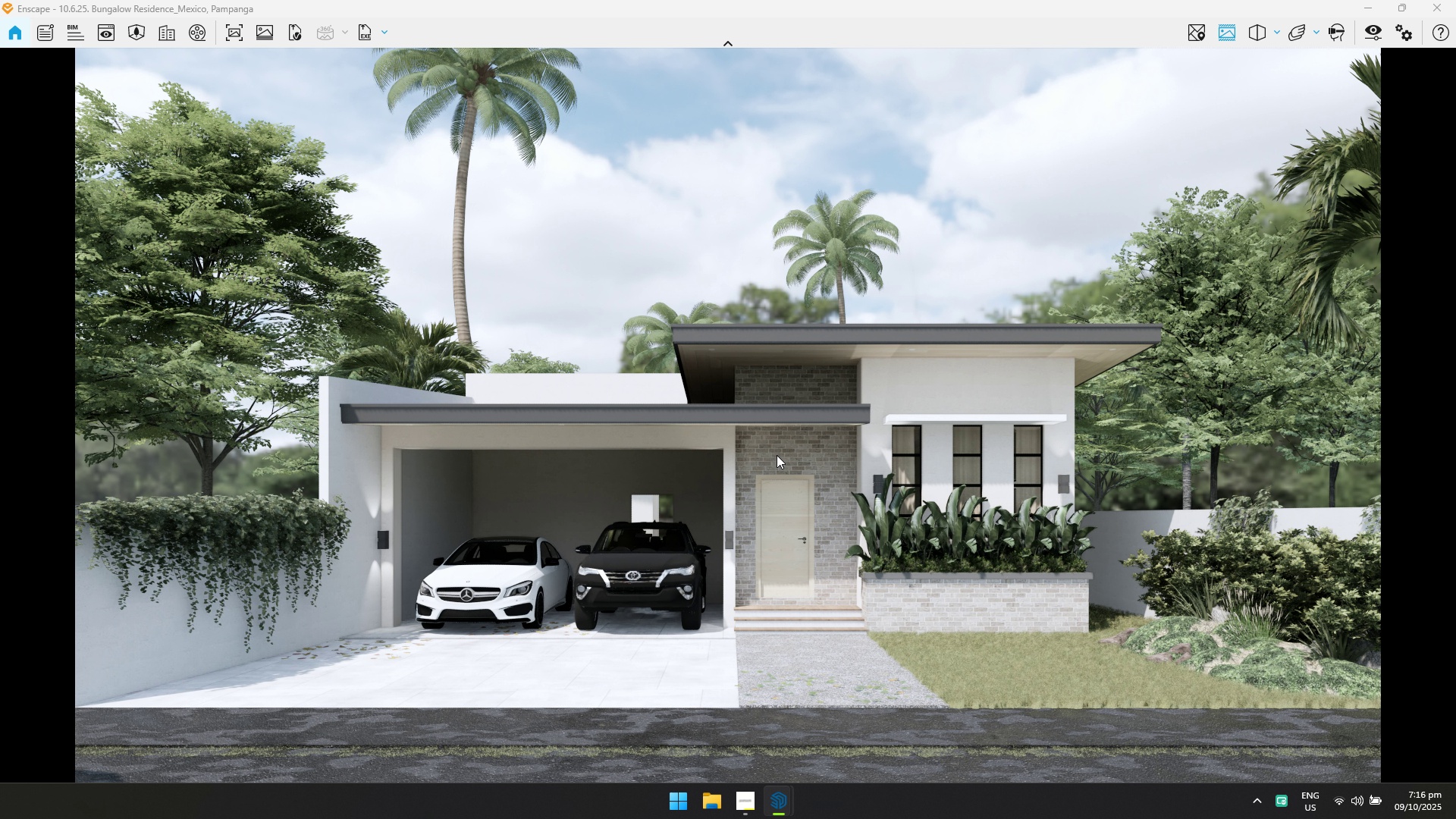 
key(Alt+Tab)
 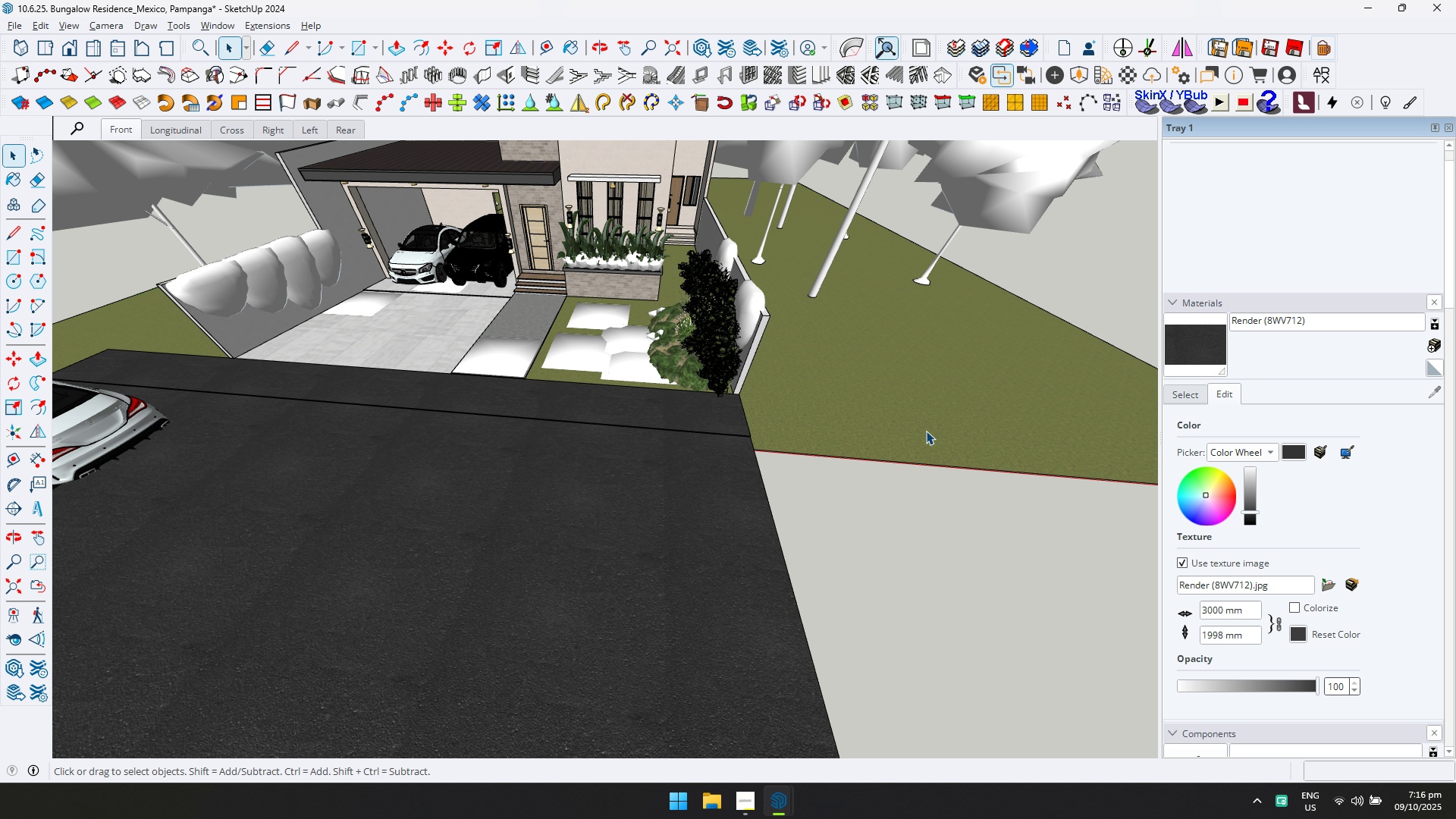 
double_click([926, 431])
 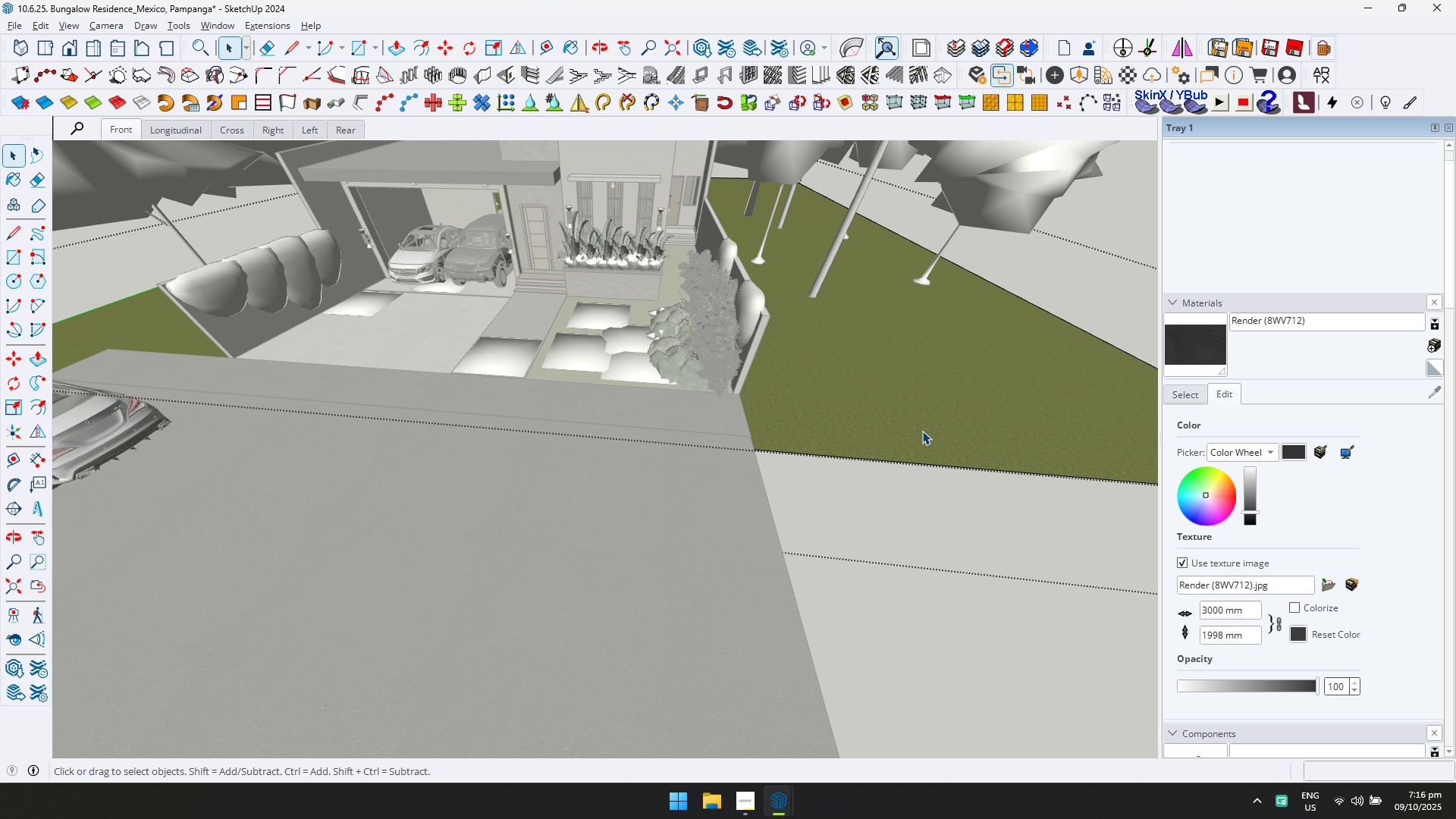 
left_click([922, 431])
 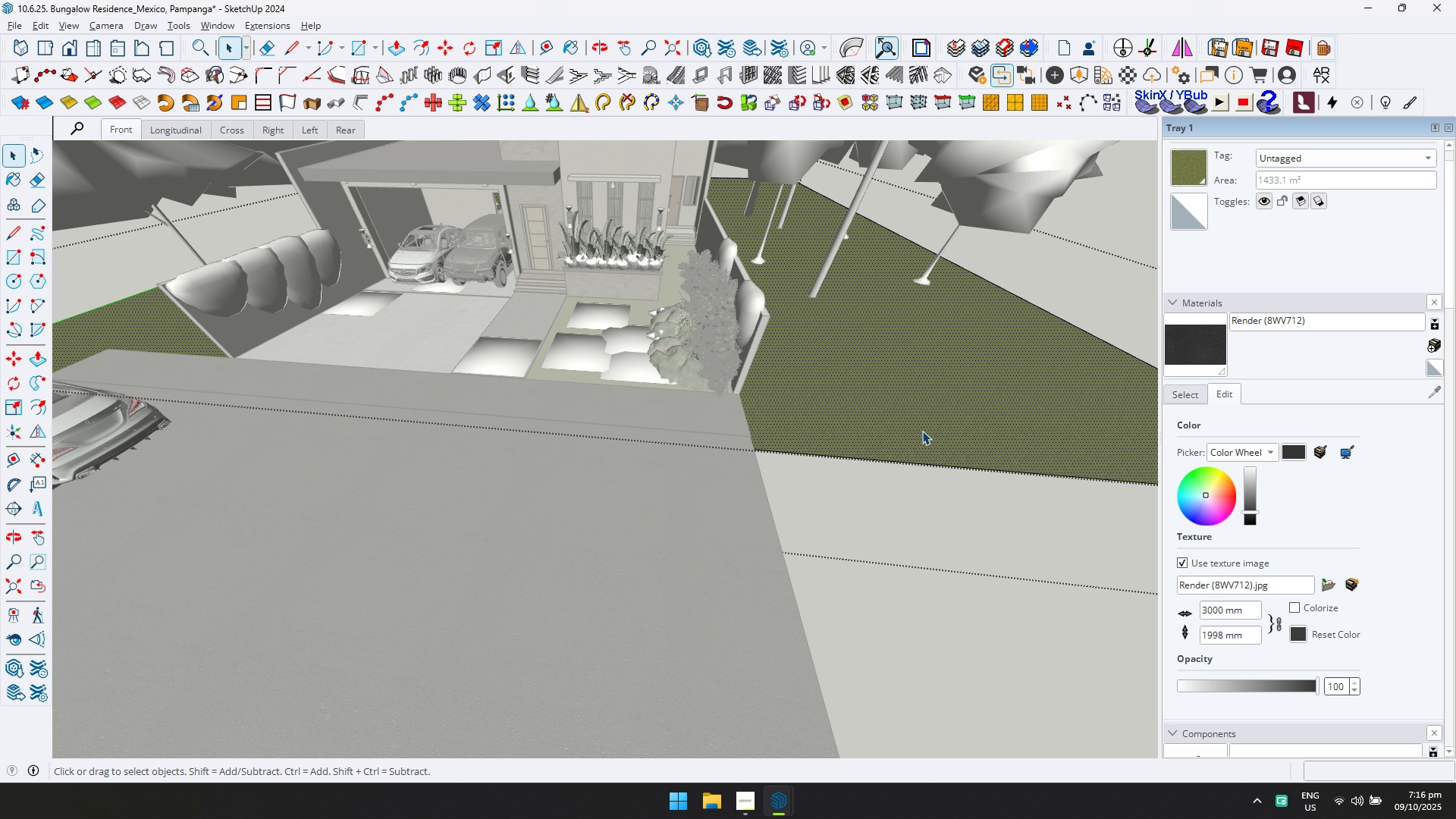 
type(dtd)
 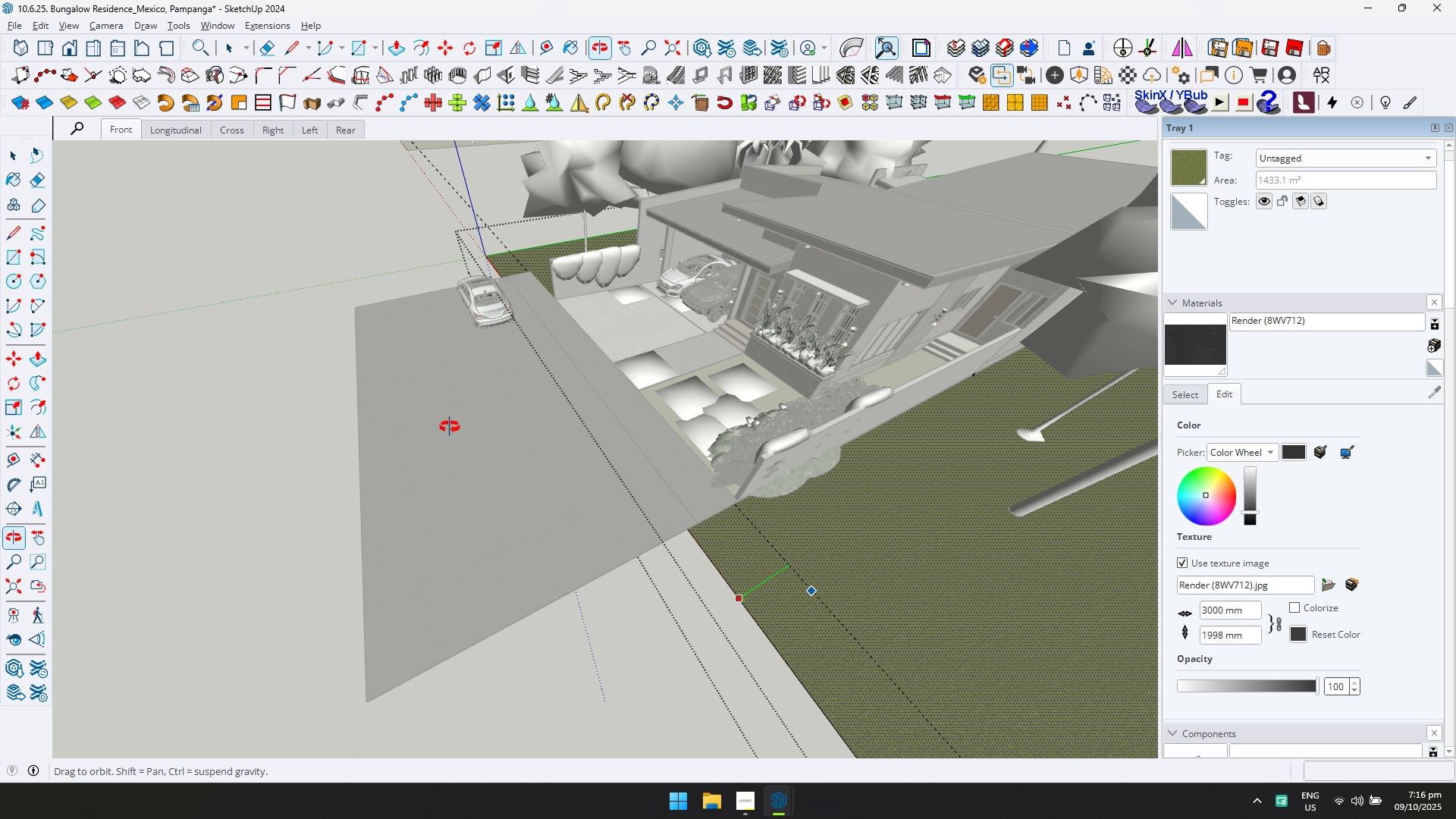 
scroll: coordinate [740, 522], scroll_direction: up, amount: 4.0
 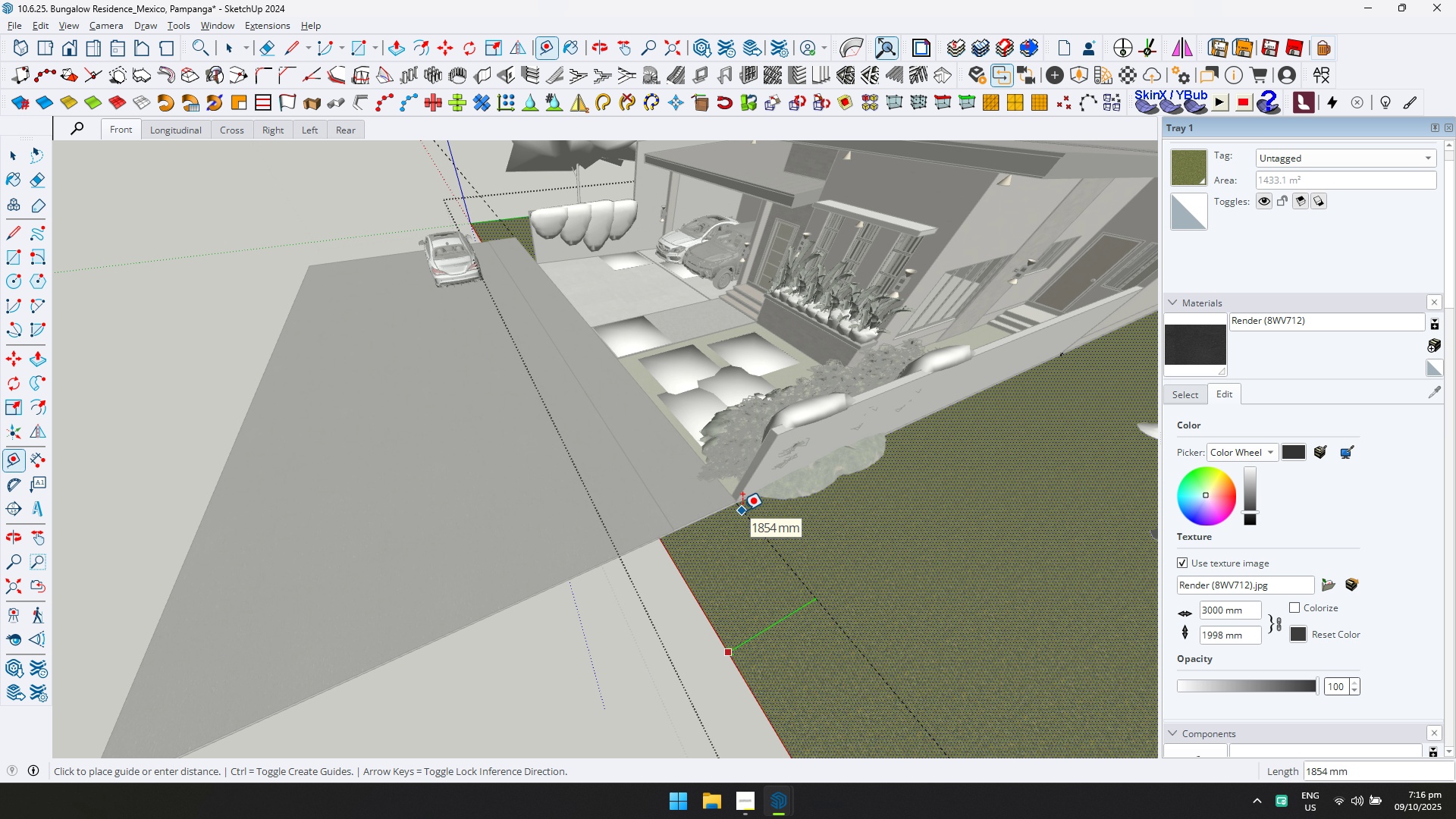 
key(ArrowLeft)
 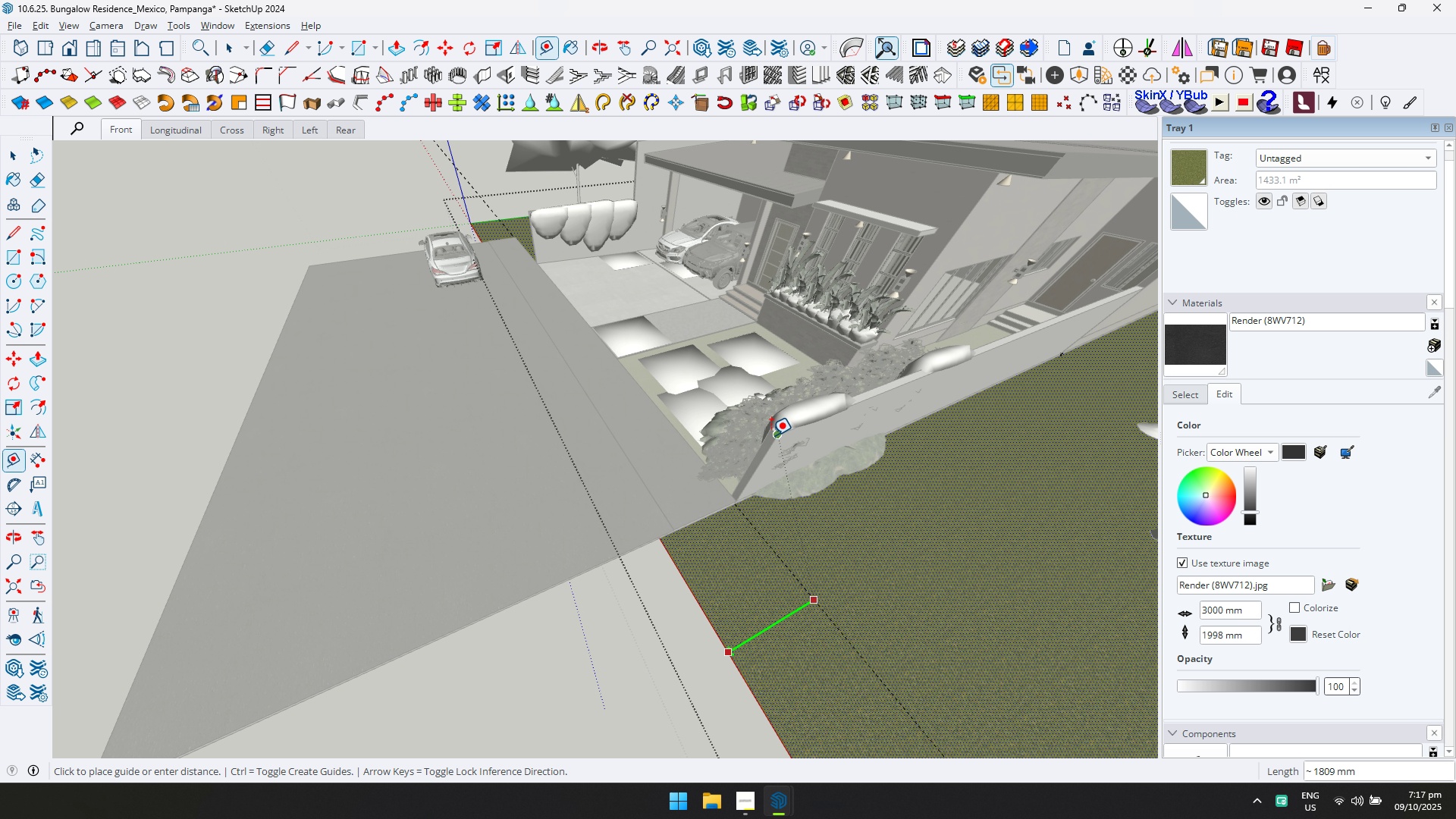 
left_click([773, 435])
 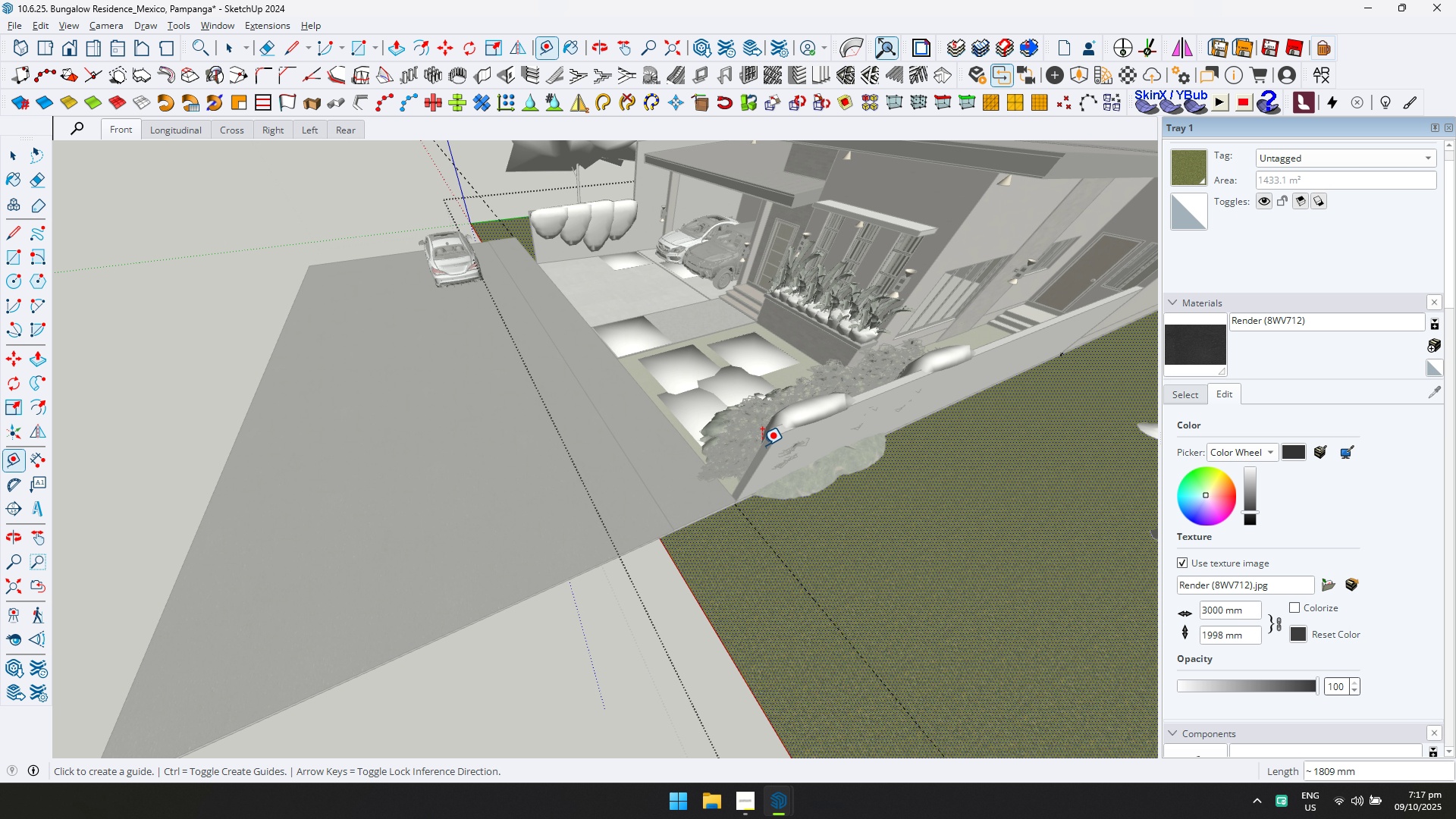 
scroll: coordinate [759, 450], scroll_direction: down, amount: 6.0
 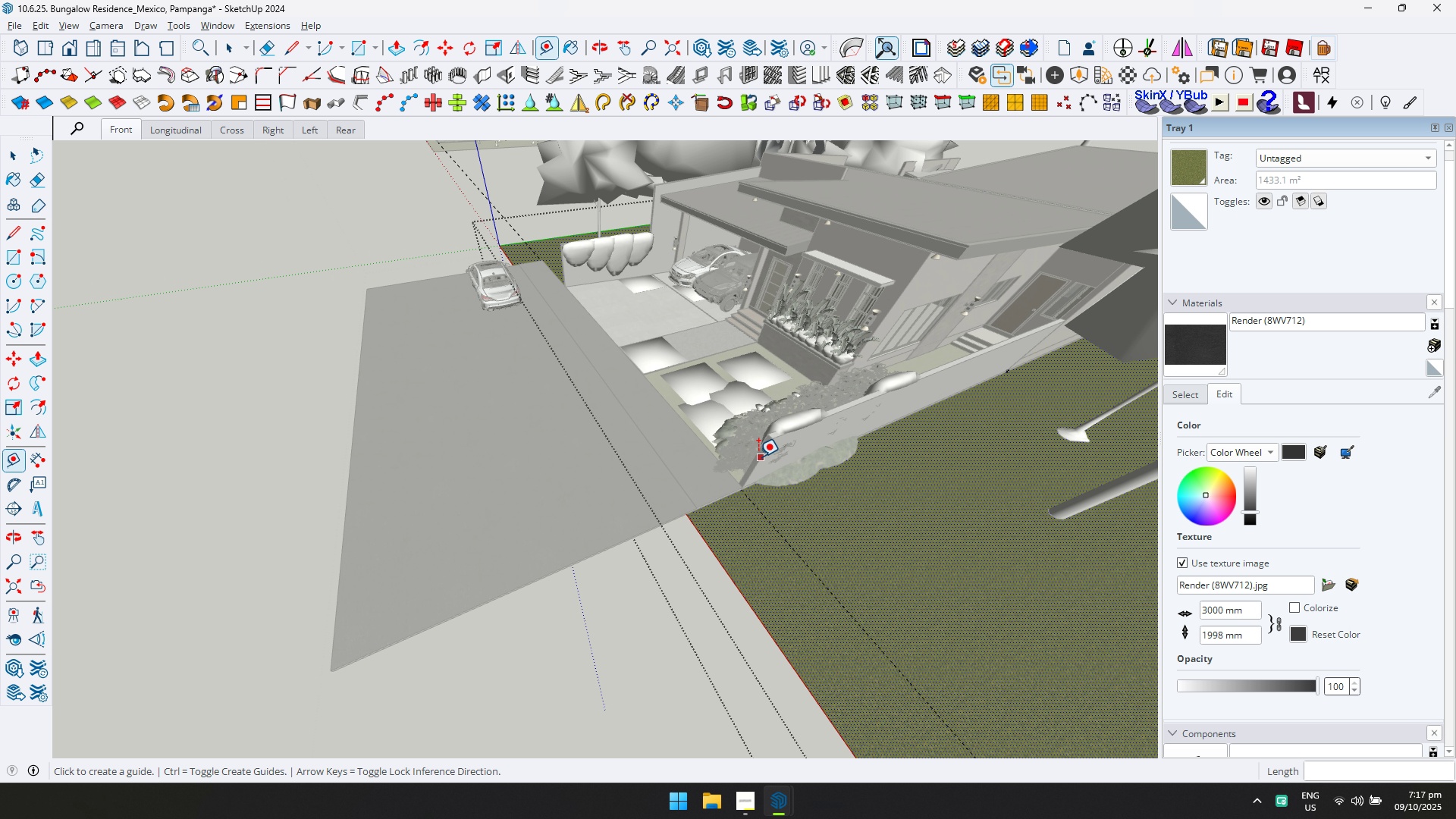 
type(dl)
 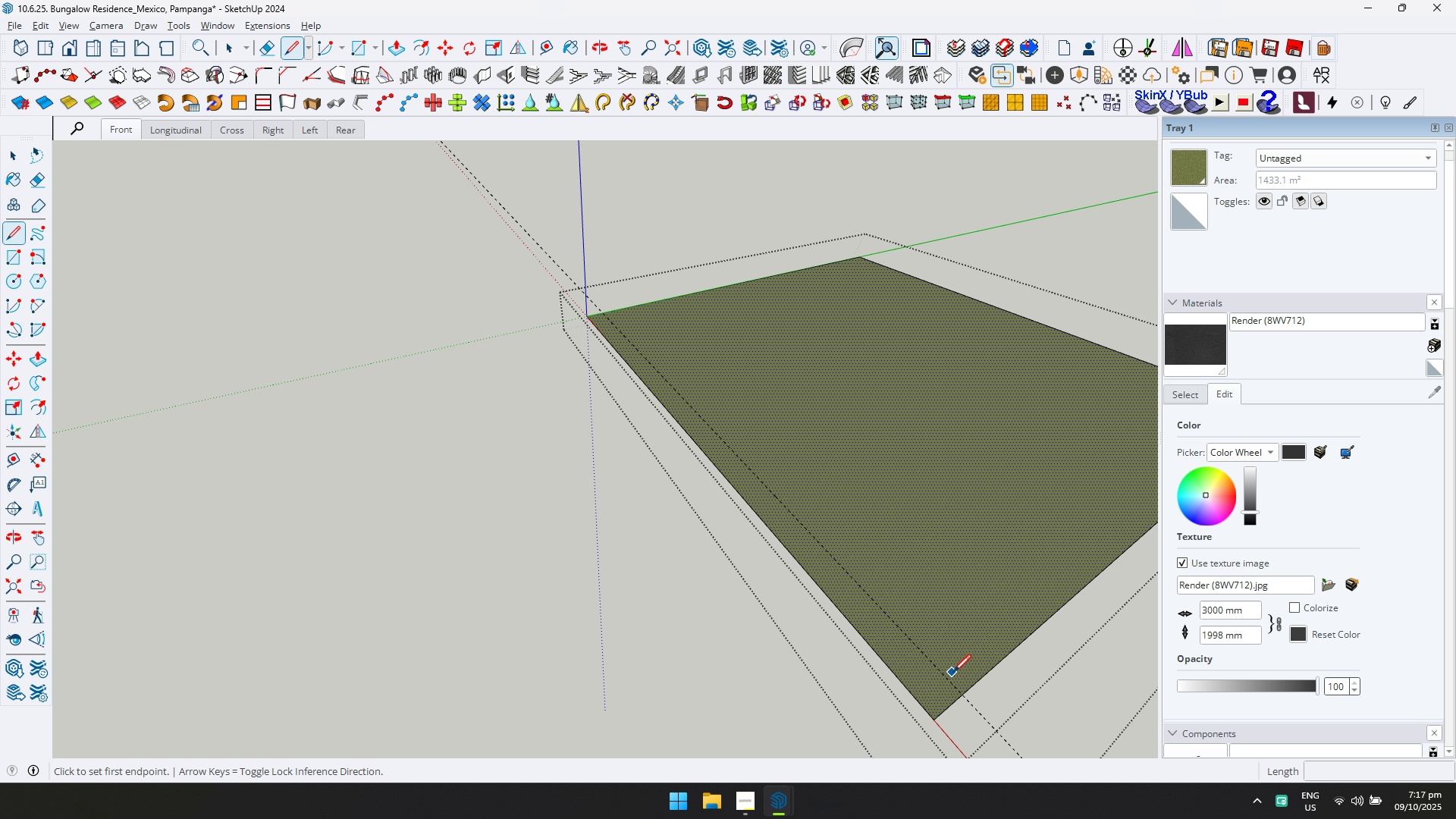 
scroll: coordinate [760, 457], scroll_direction: down, amount: 9.0
 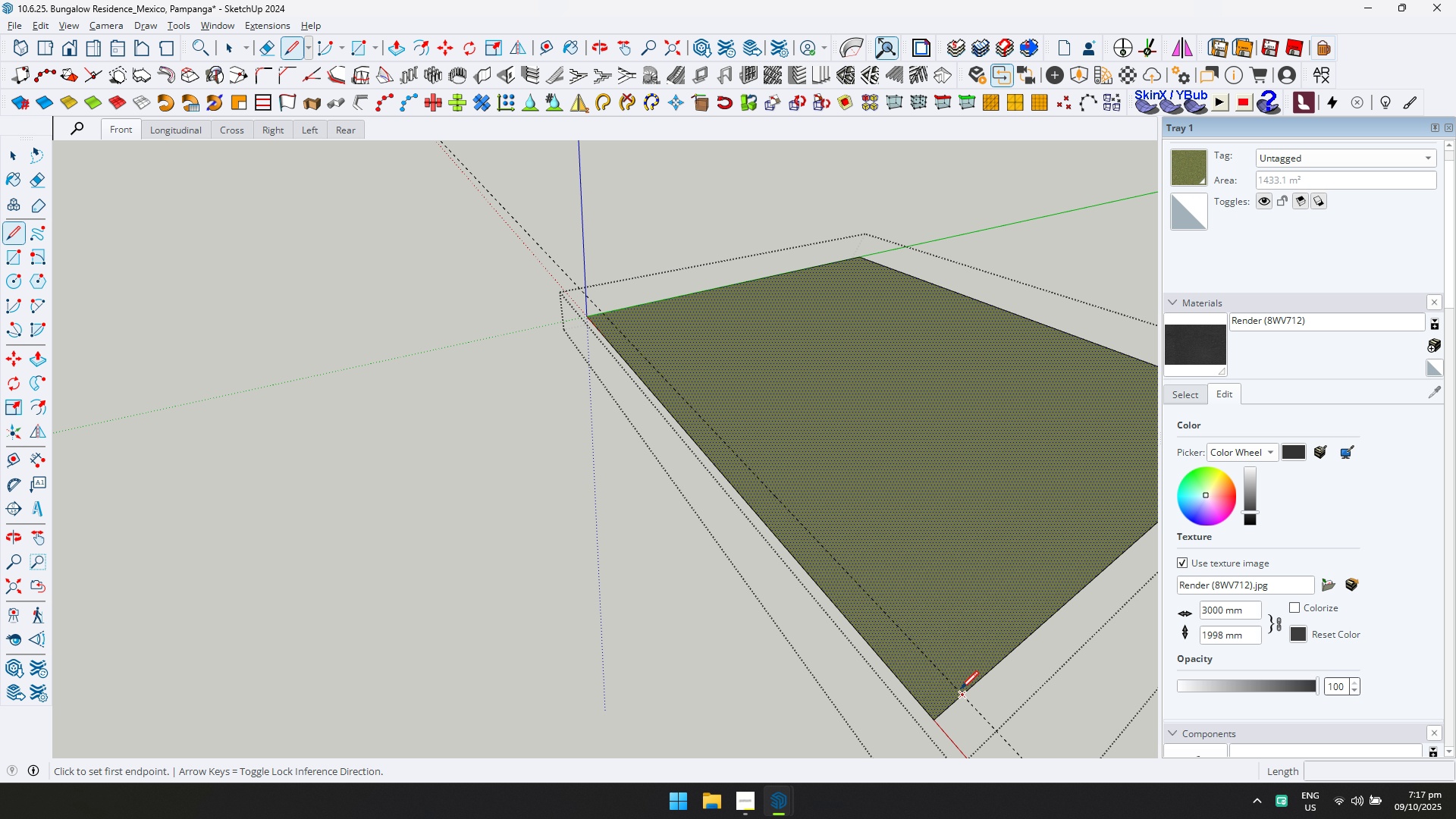 
left_click_drag(start_coordinate=[962, 690], to_coordinate=[957, 687])
 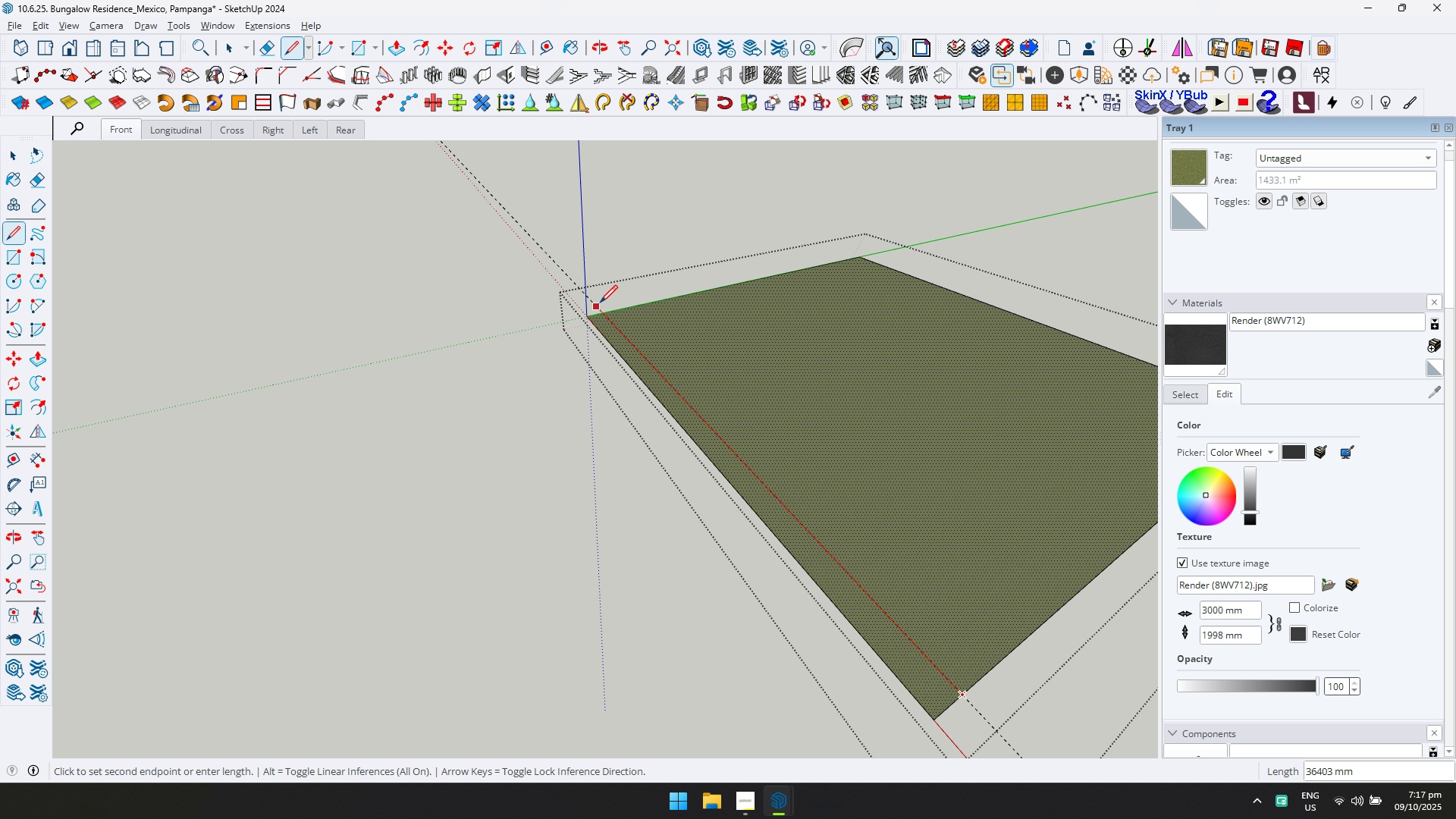 
left_click([598, 302])
 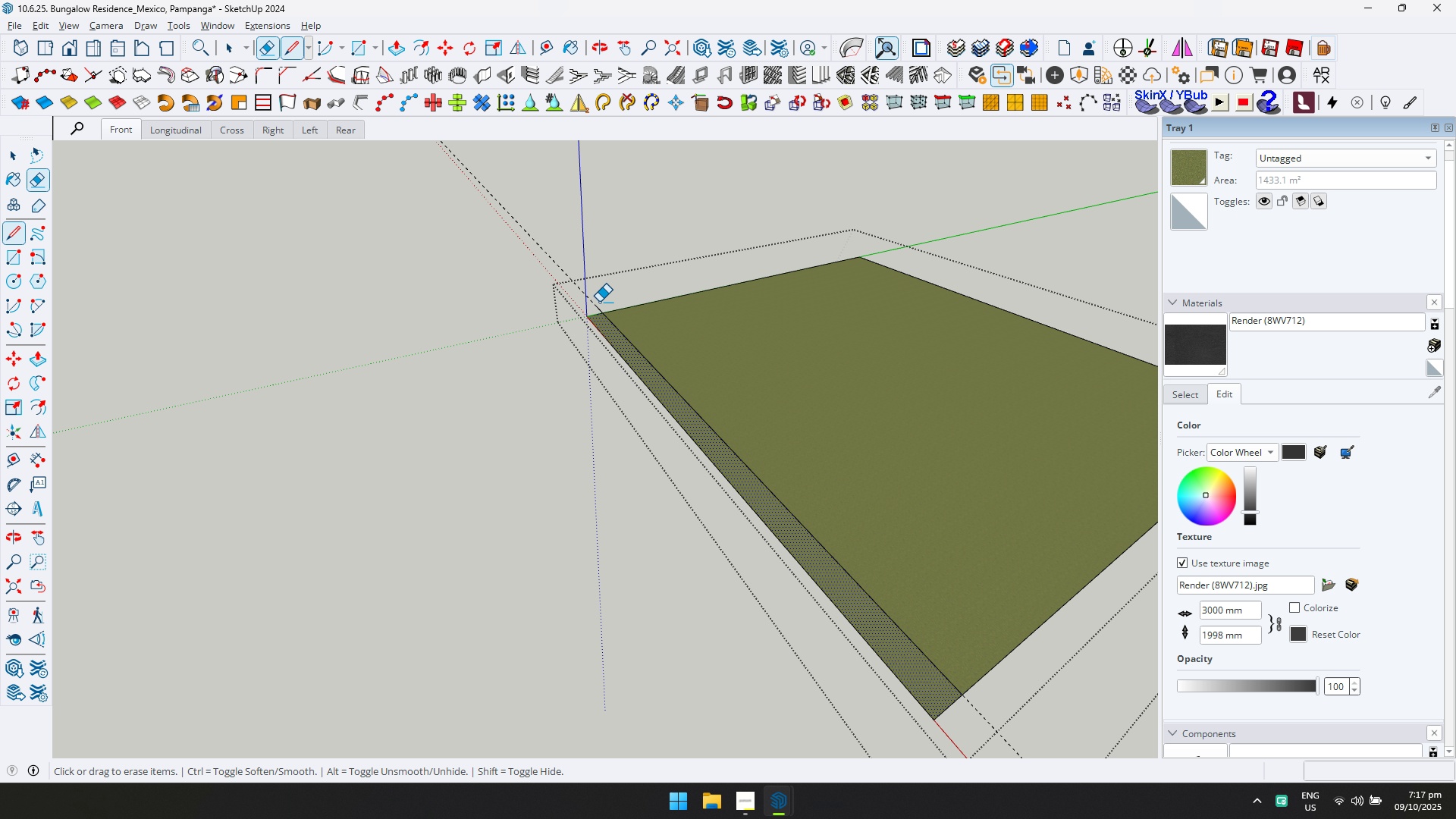 
key(E)
 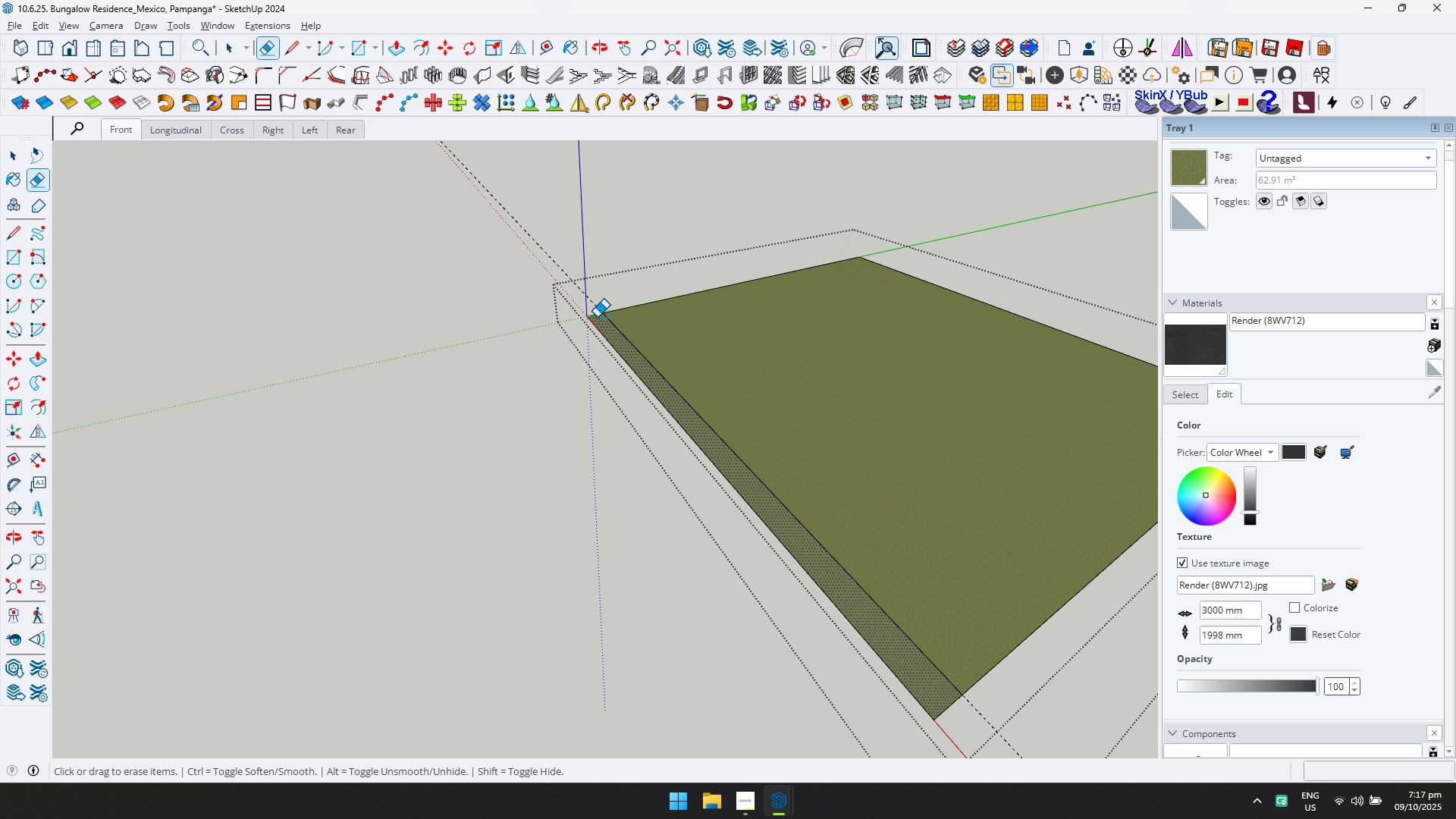 
left_click_drag(start_coordinate=[599, 306], to_coordinate=[598, 310])
 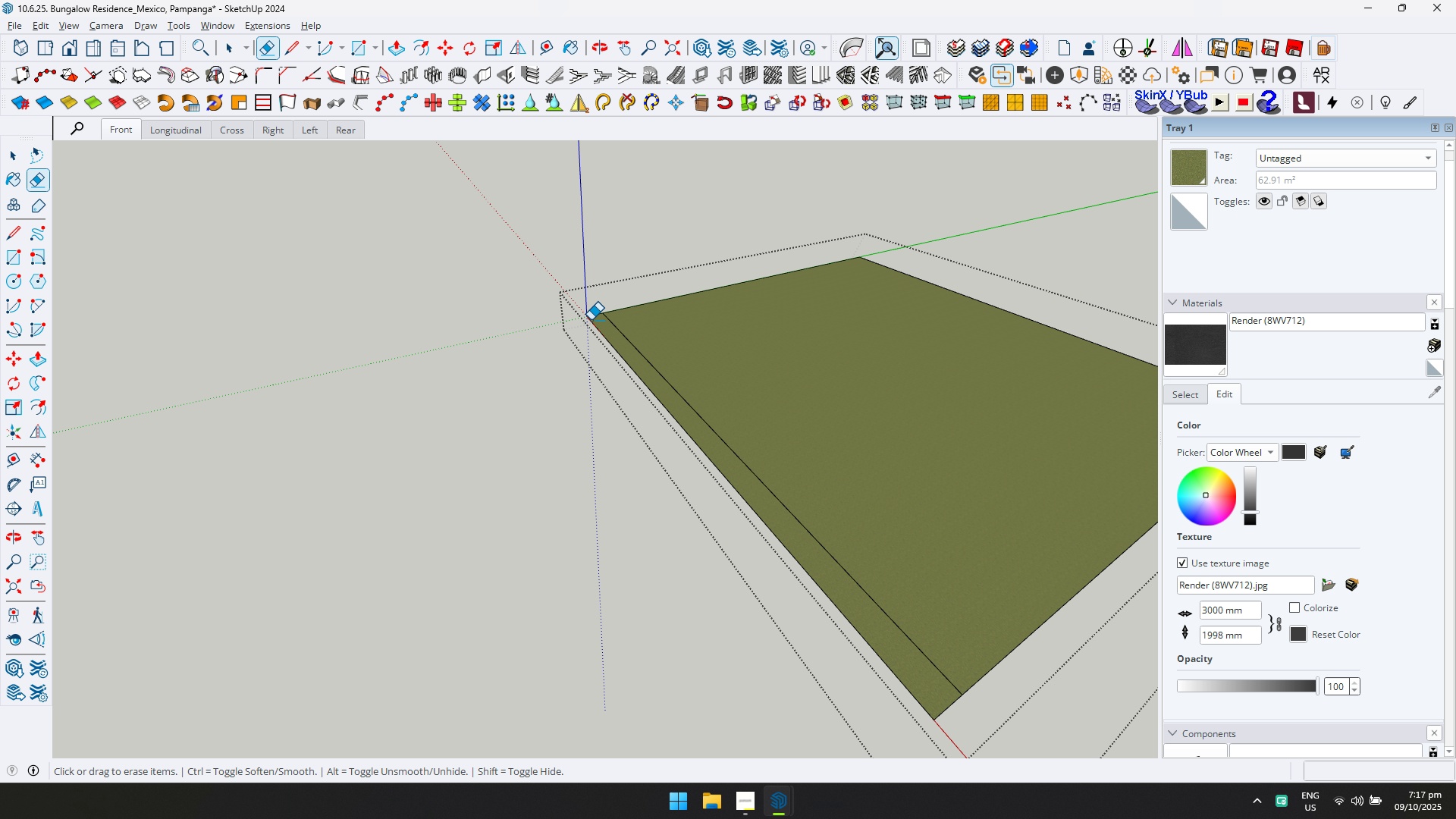 
left_click_drag(start_coordinate=[591, 320], to_coordinate=[592, 327])
 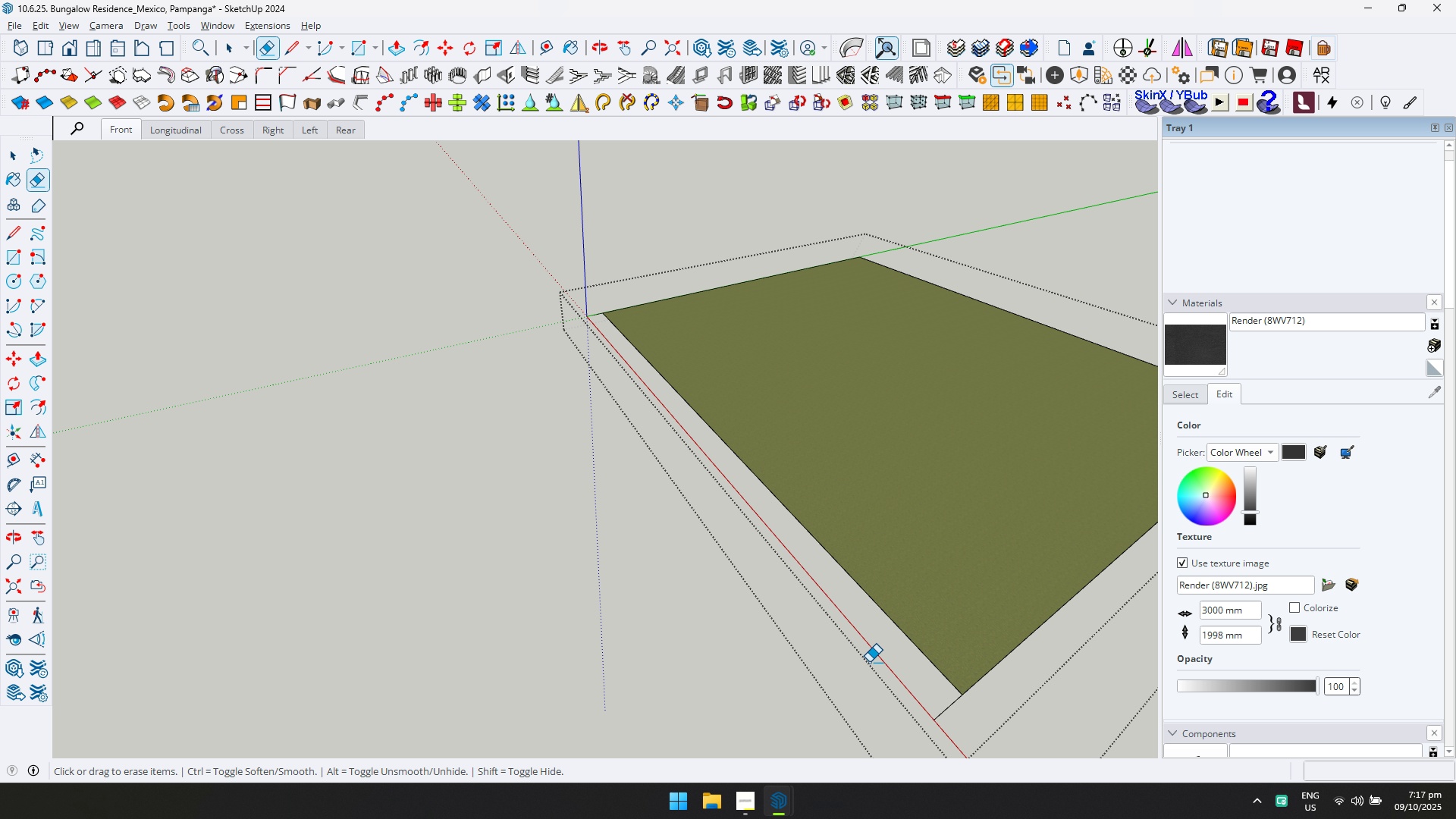 
left_click_drag(start_coordinate=[902, 694], to_coordinate=[945, 726])
 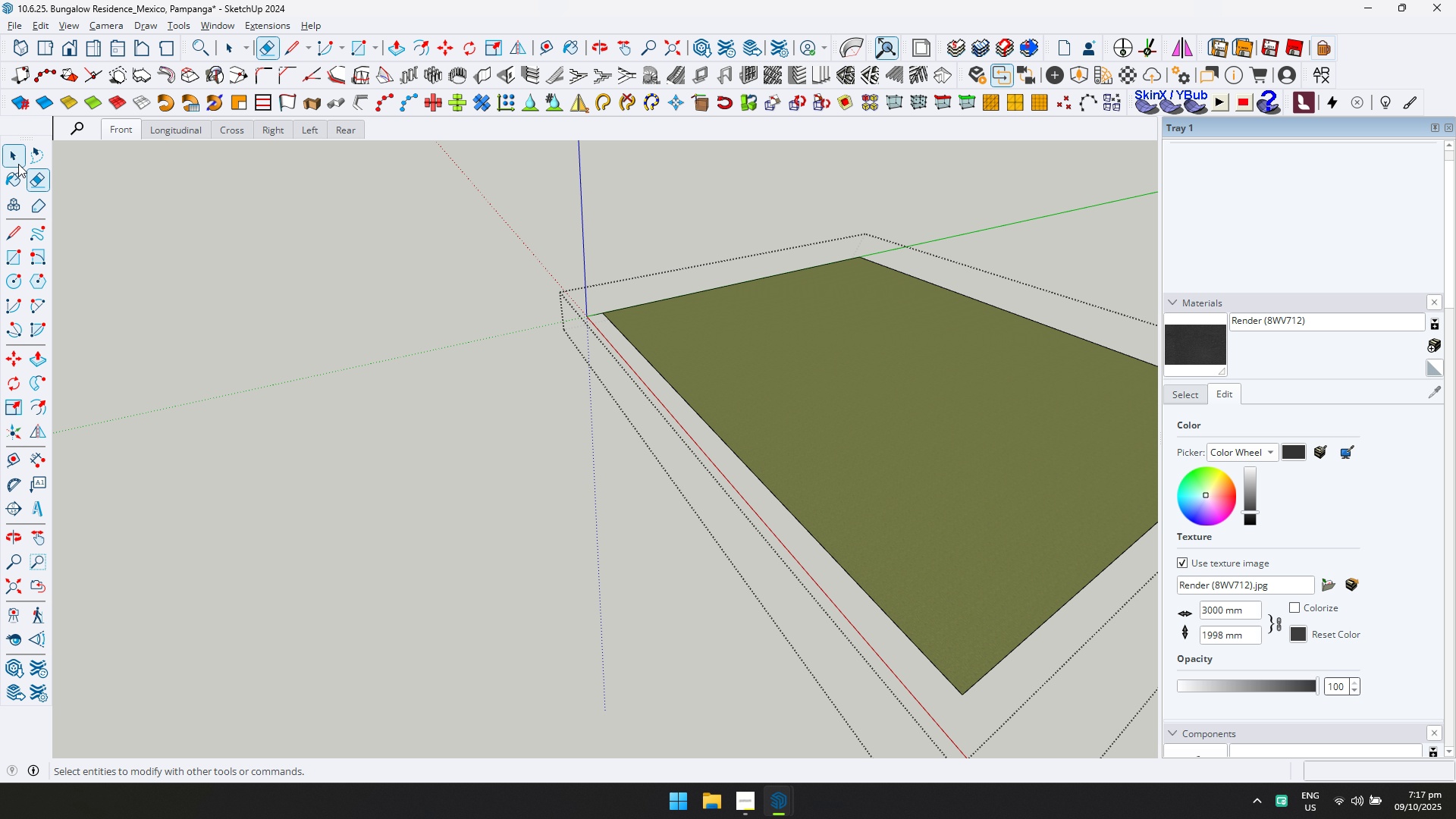 
key(Escape)
 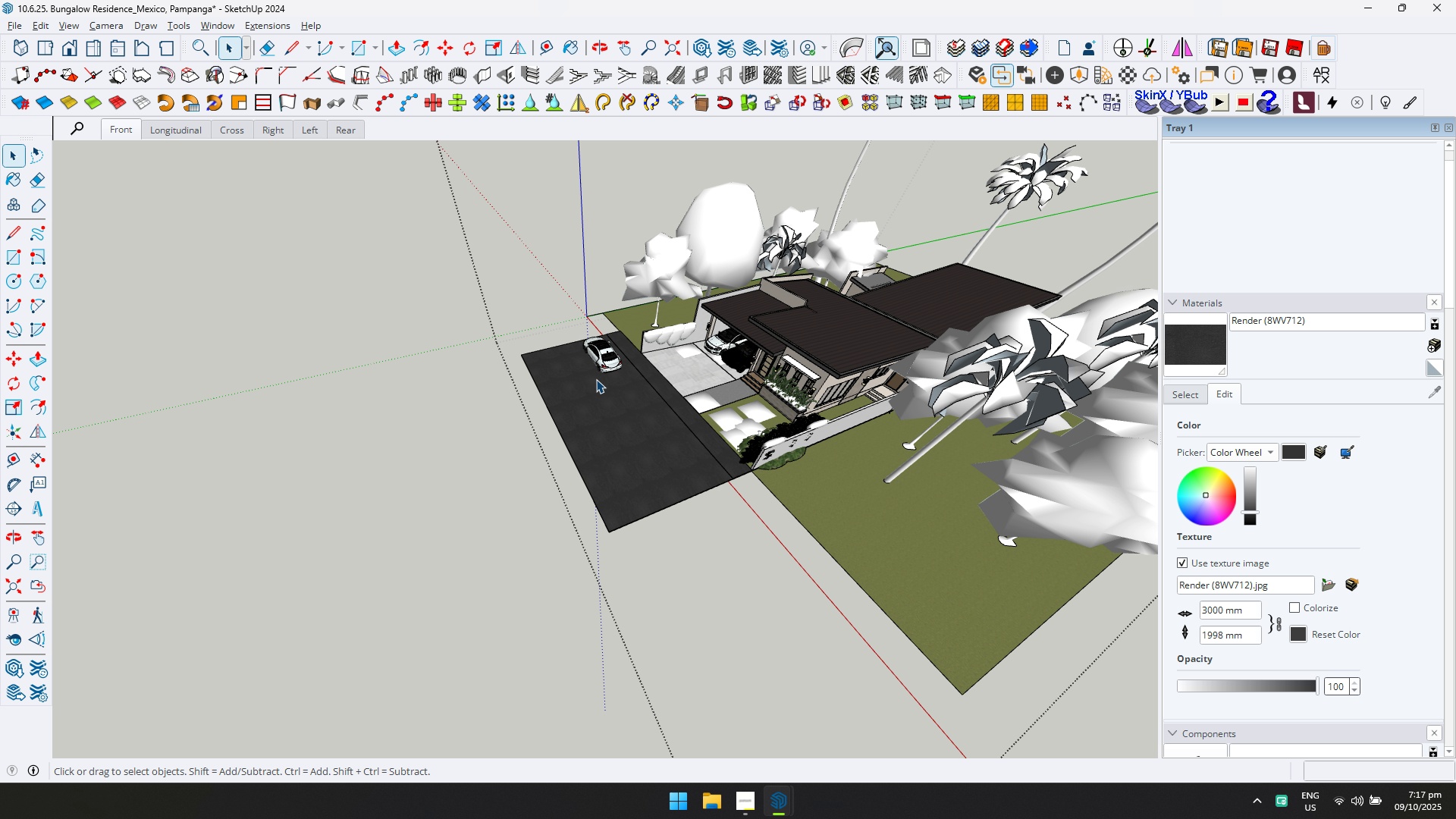 
key(Alt+AltLeft)
 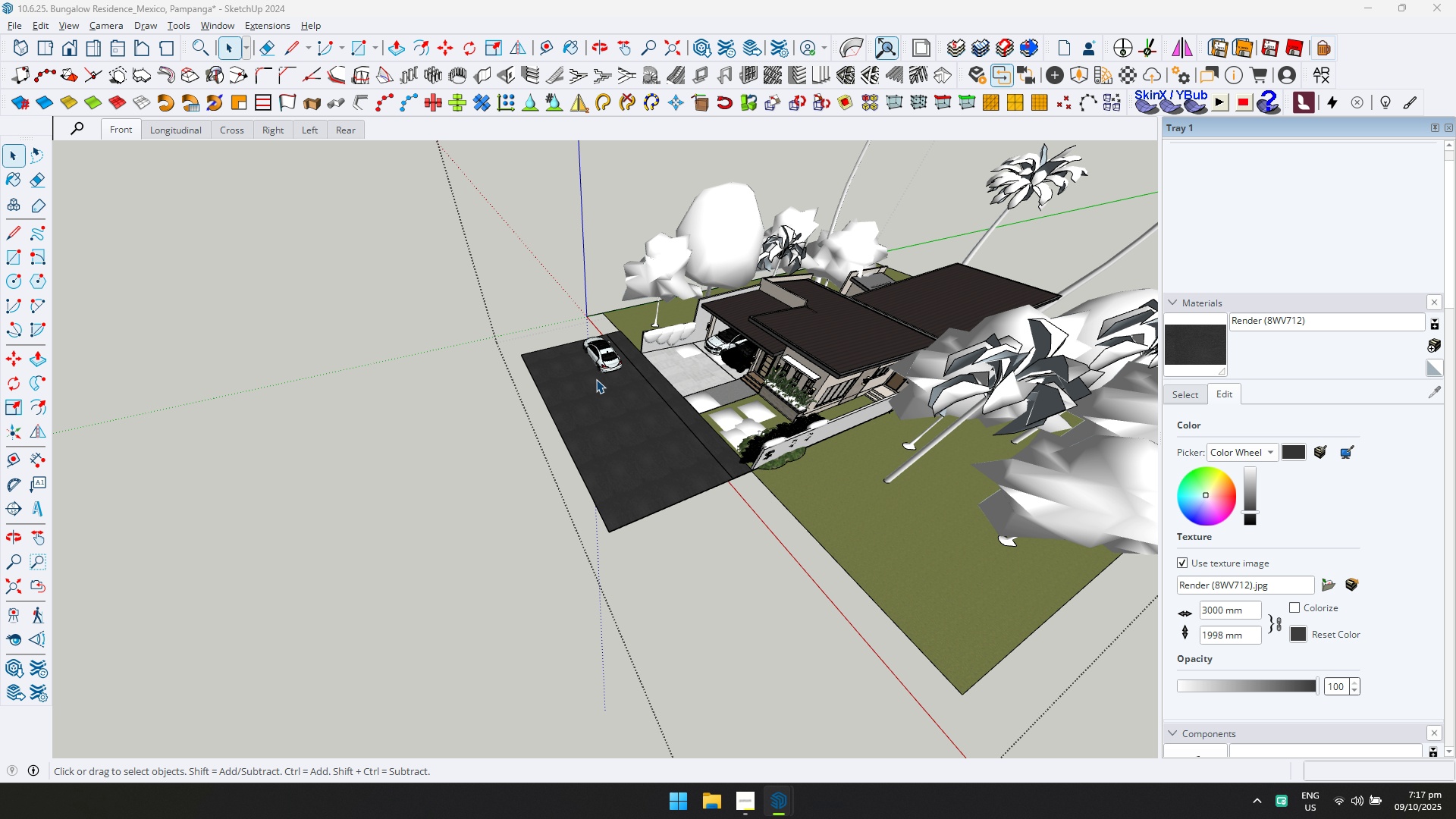 
key(Alt+Tab)
 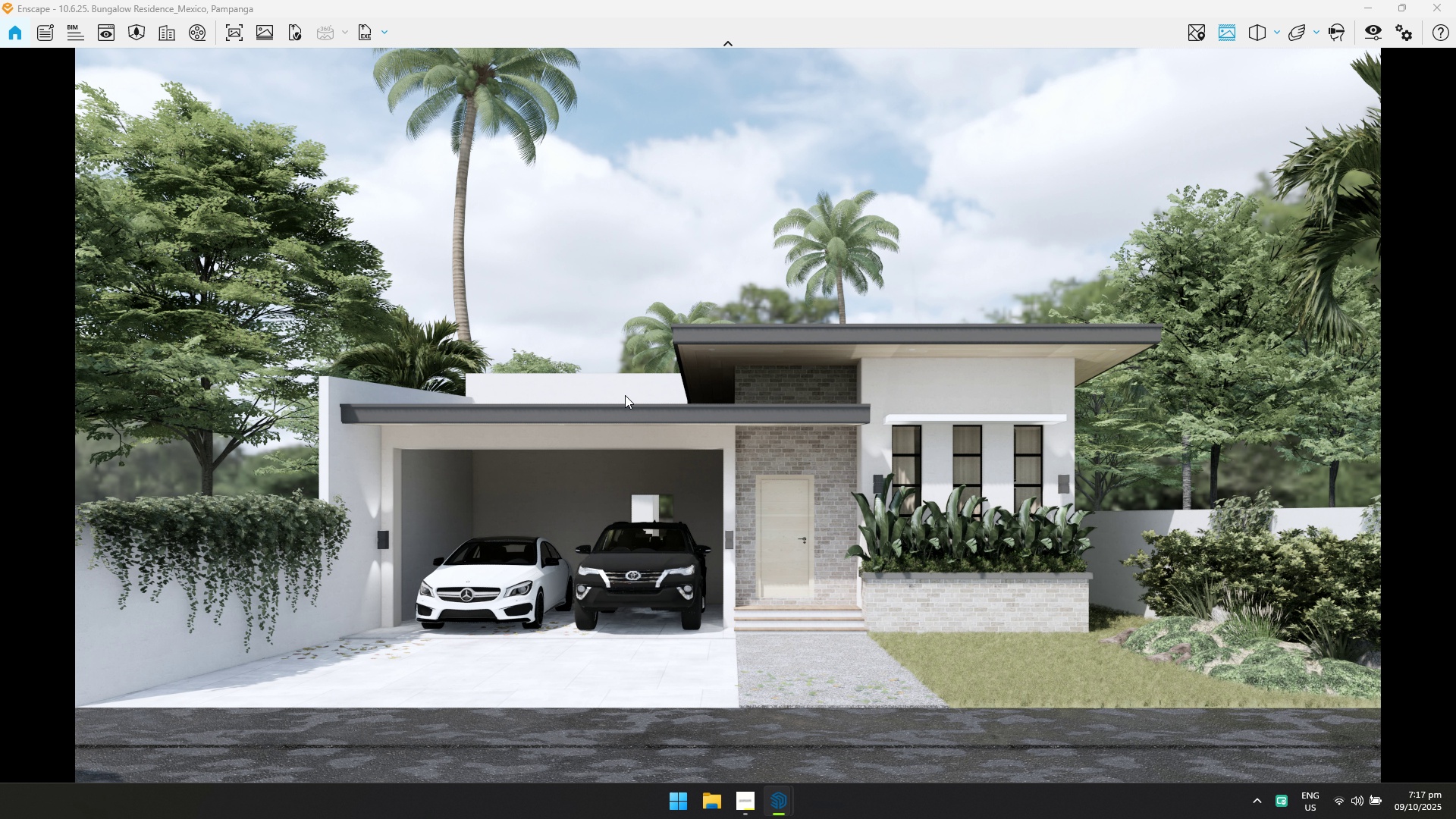 
key(Alt+AltLeft)
 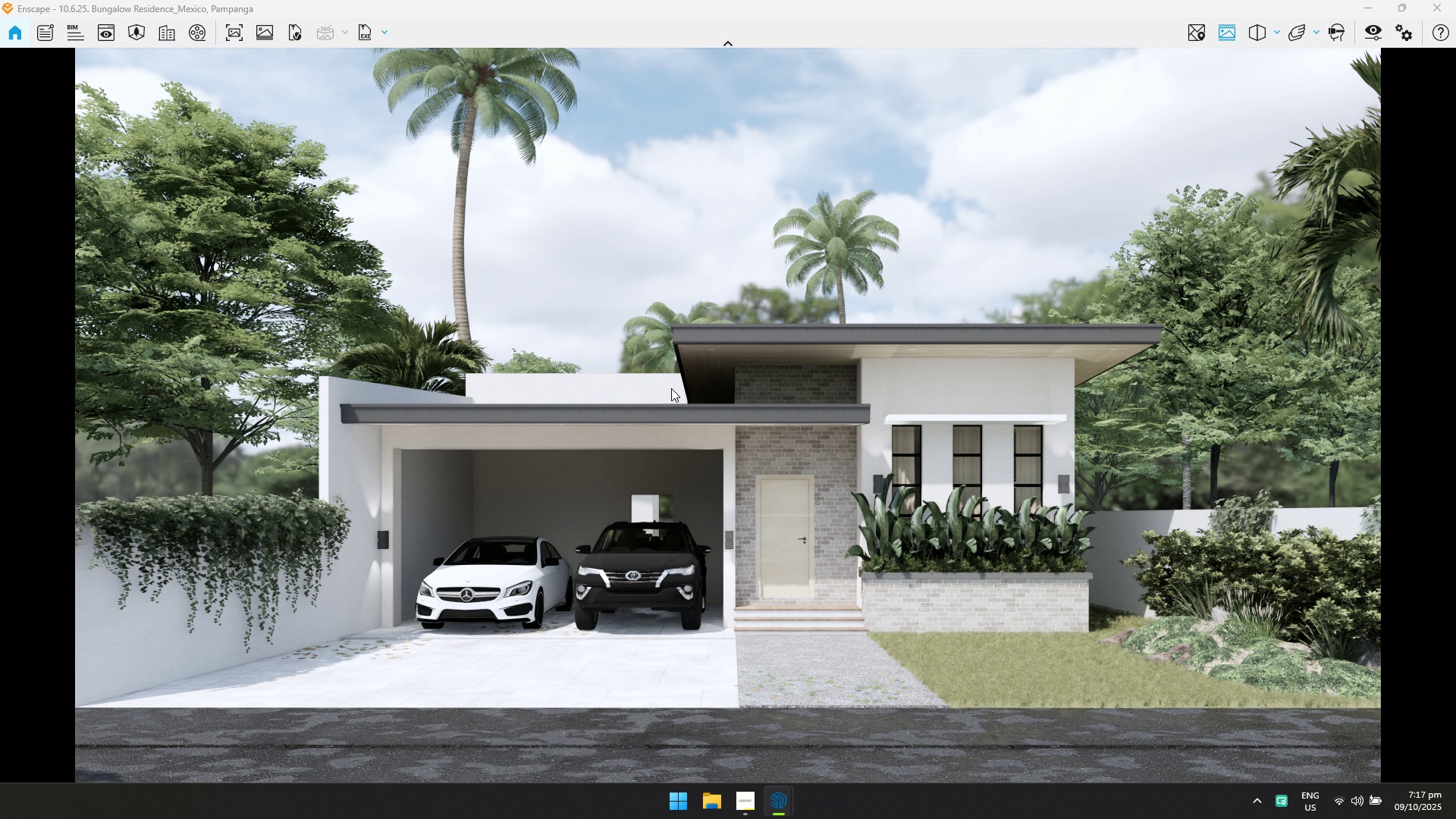 
key(Alt+Tab)
 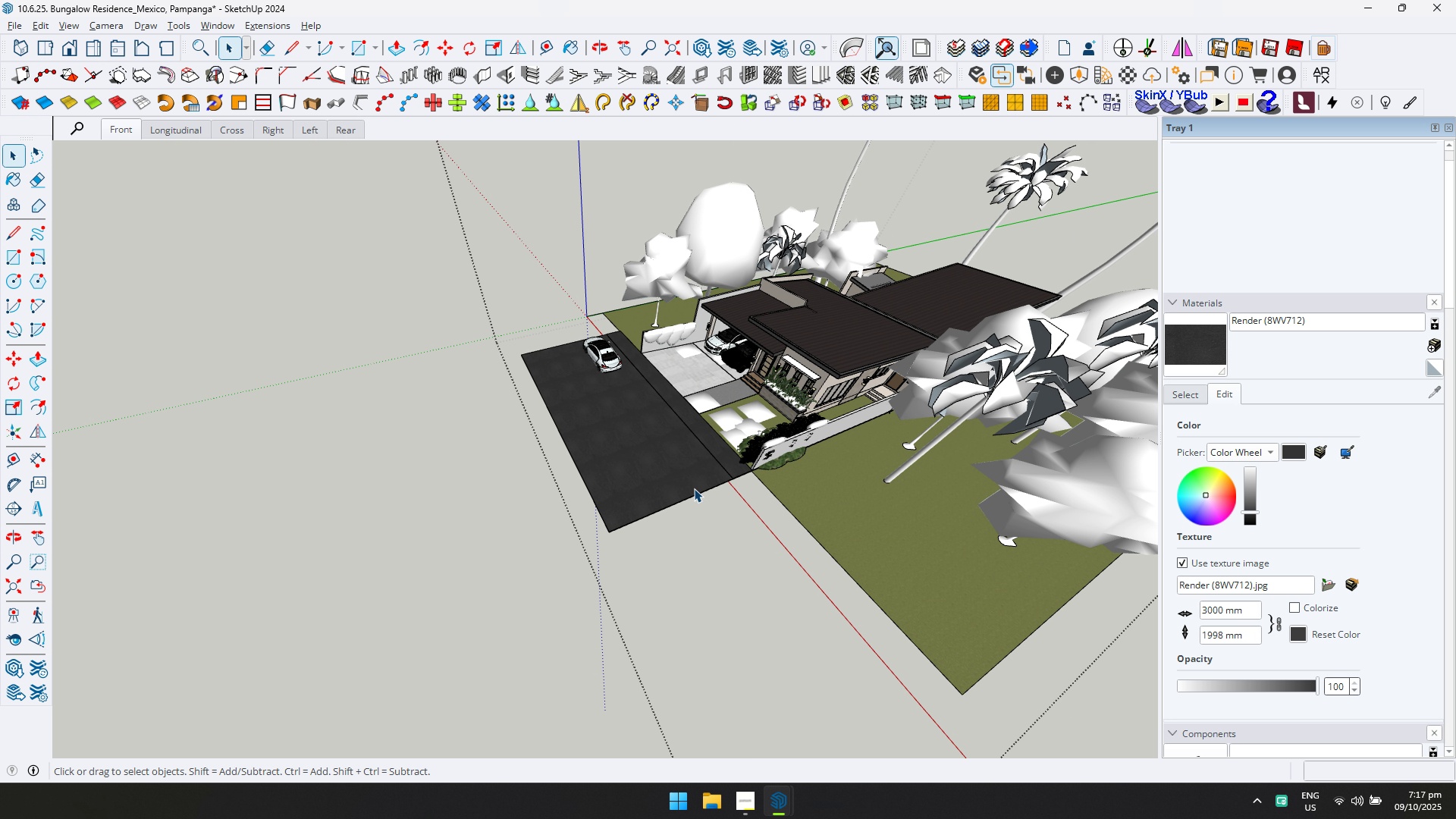 
scroll: coordinate [744, 447], scroll_direction: up, amount: 12.0
 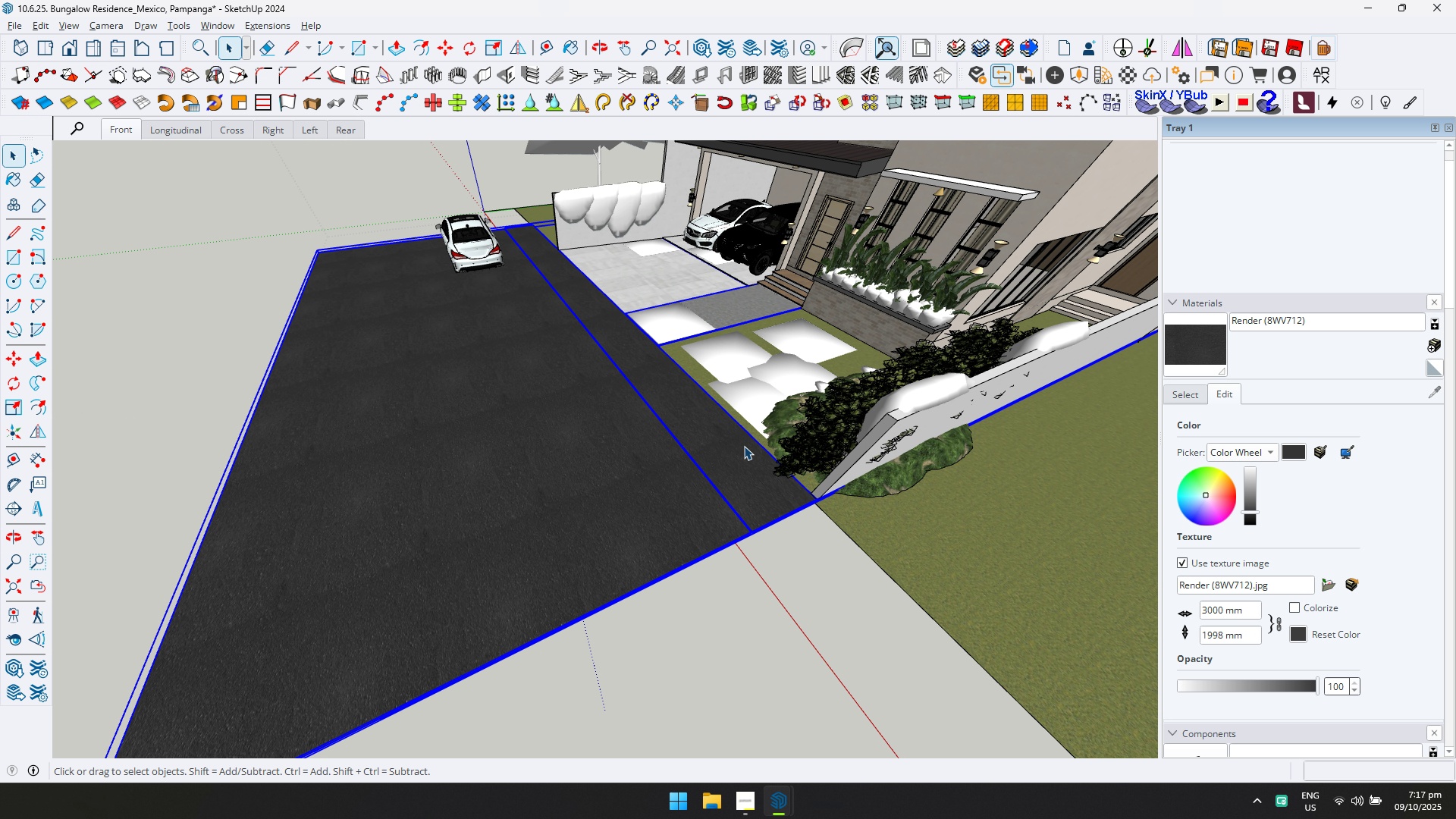 
double_click([744, 446])
 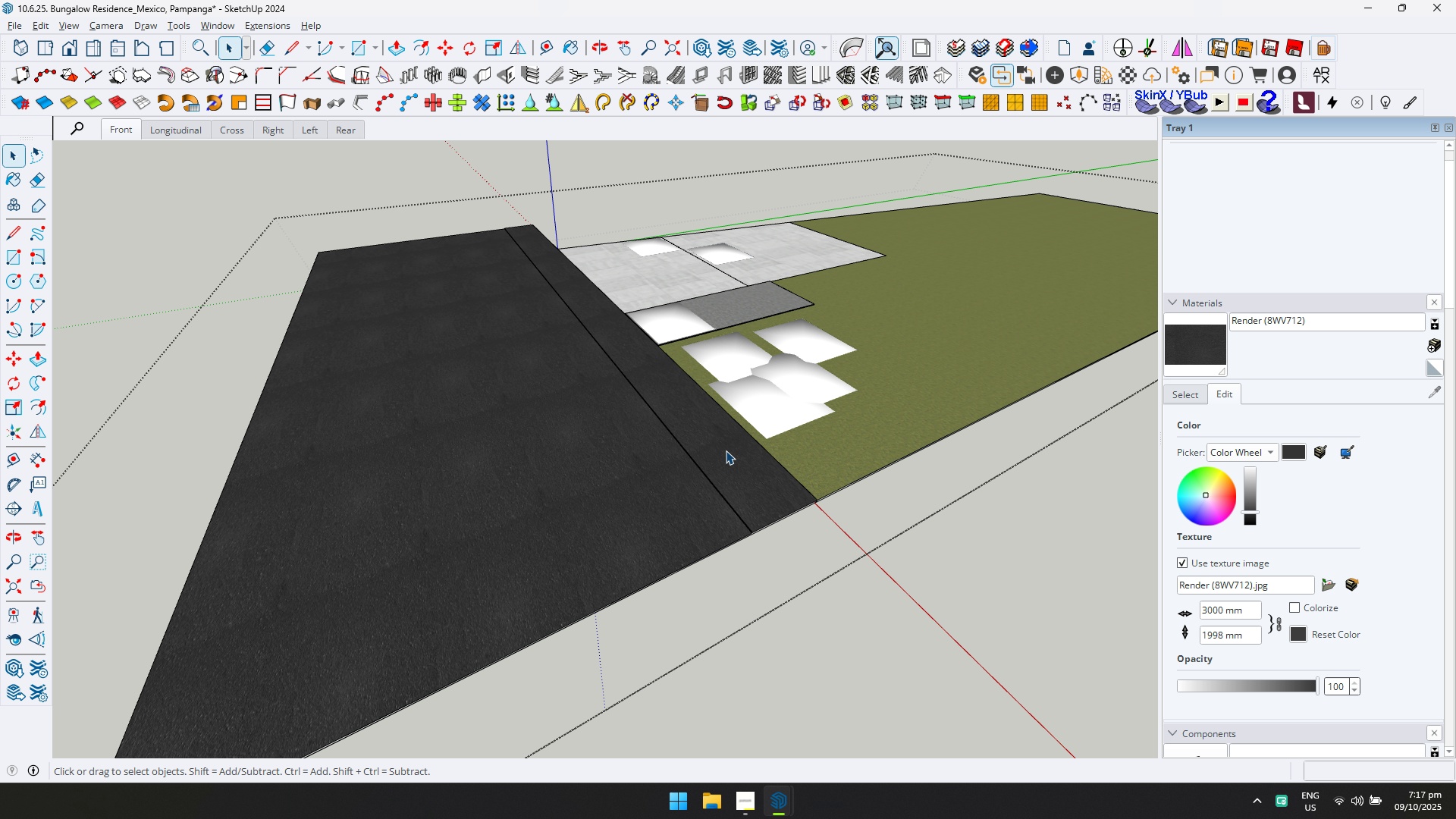 
triple_click([726, 450])
 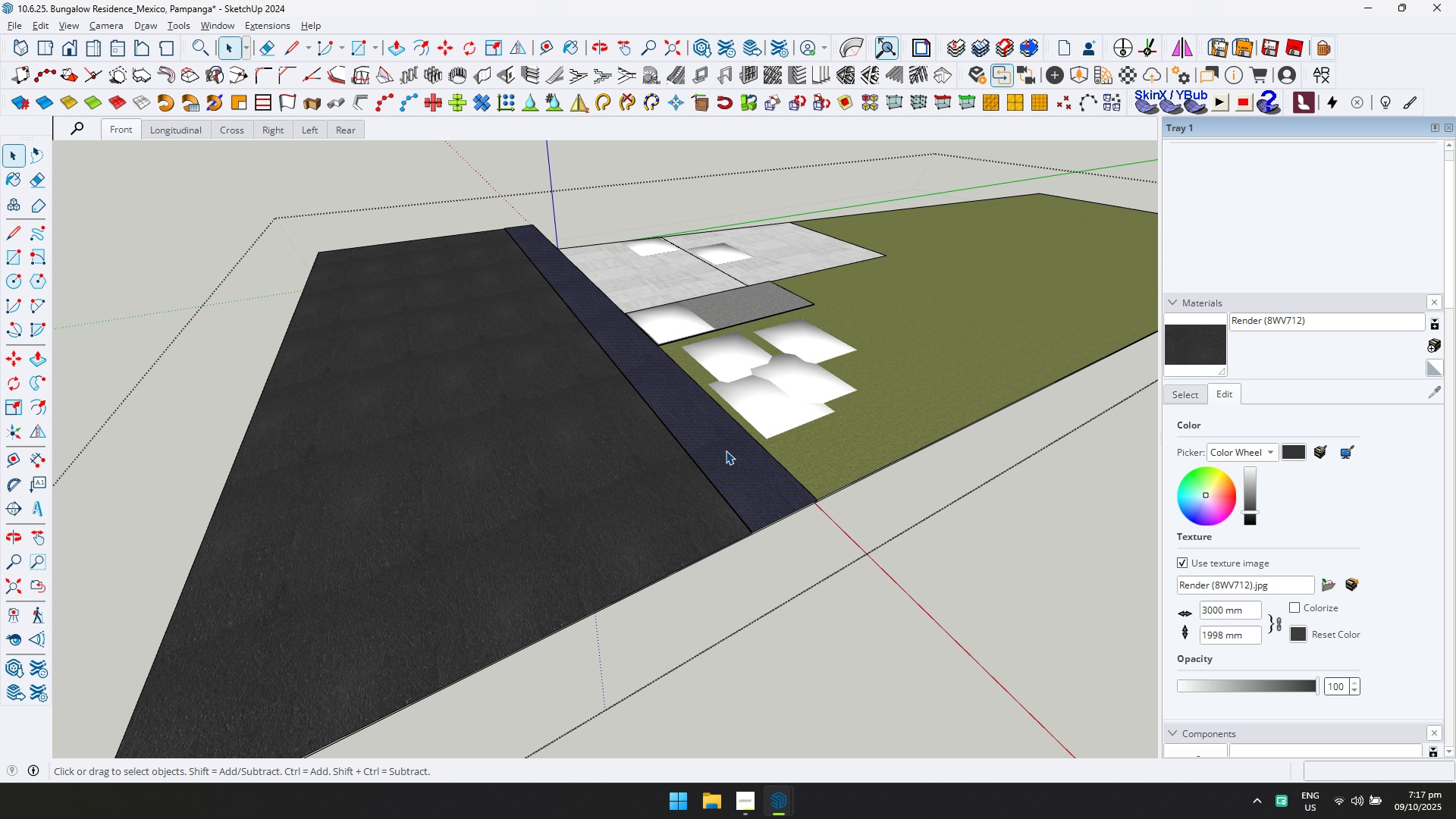 
scroll: coordinate [726, 450], scroll_direction: up, amount: 5.0
 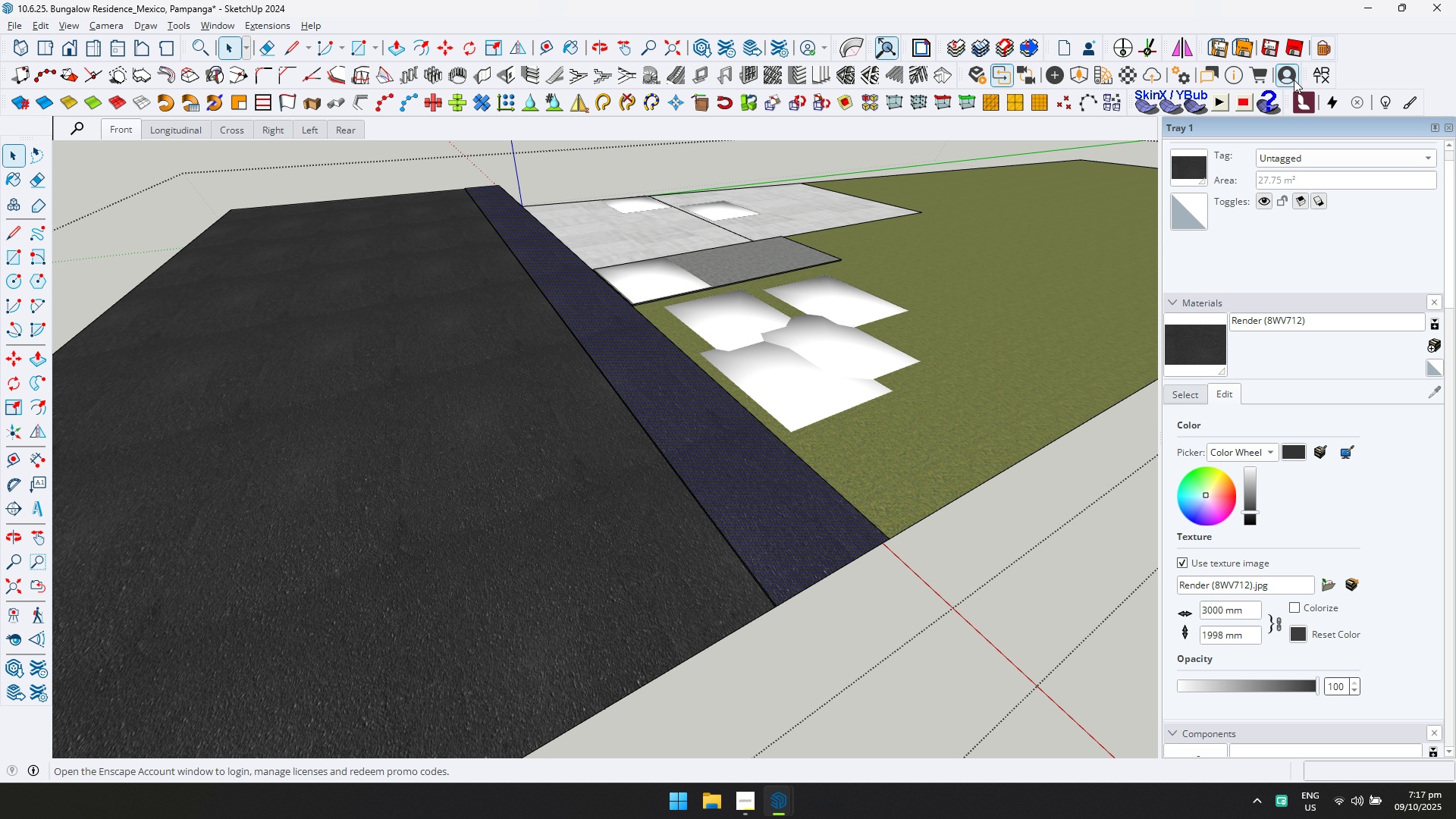 
left_click([1320, 83])
 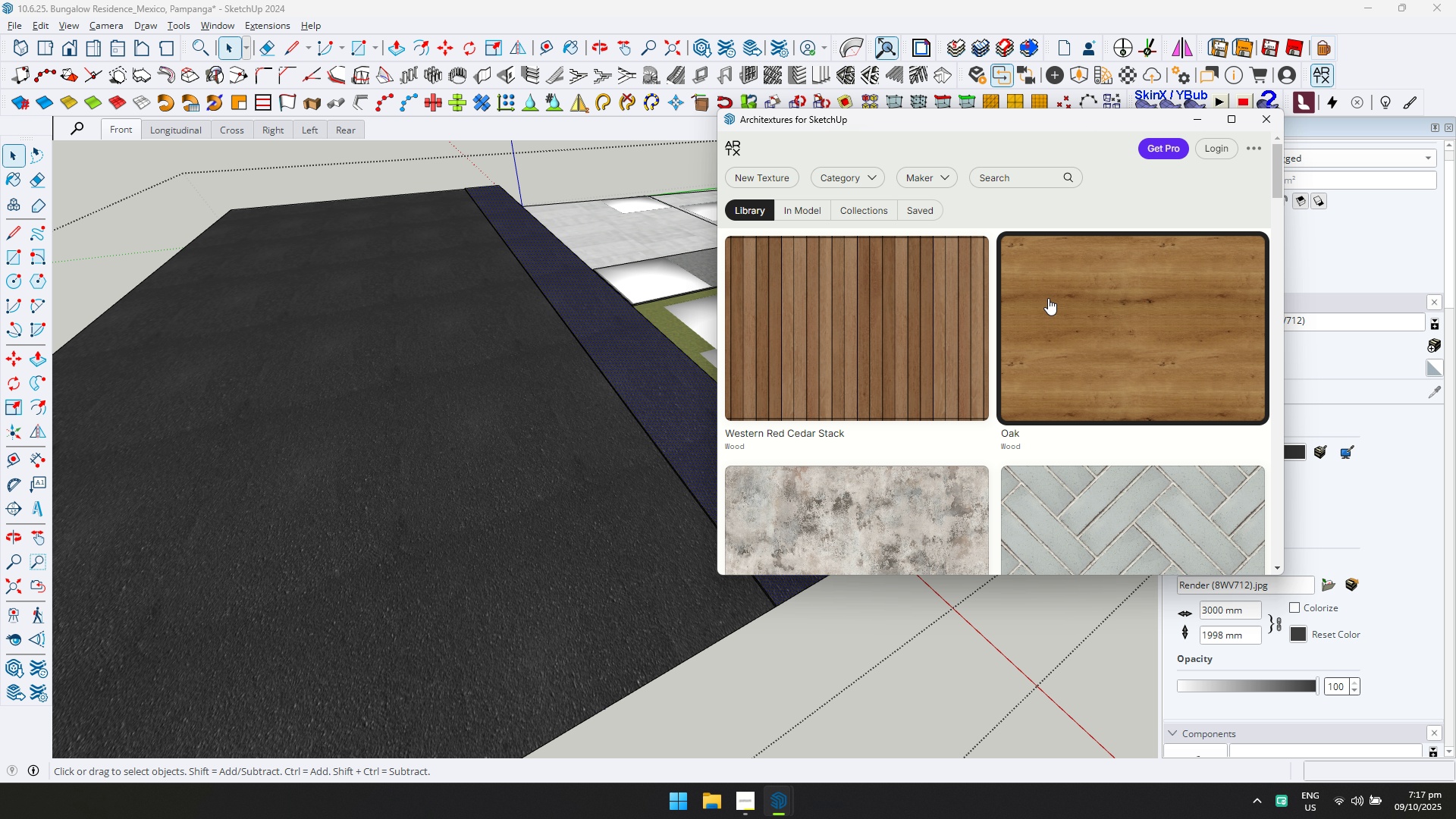 
left_click([852, 173])
 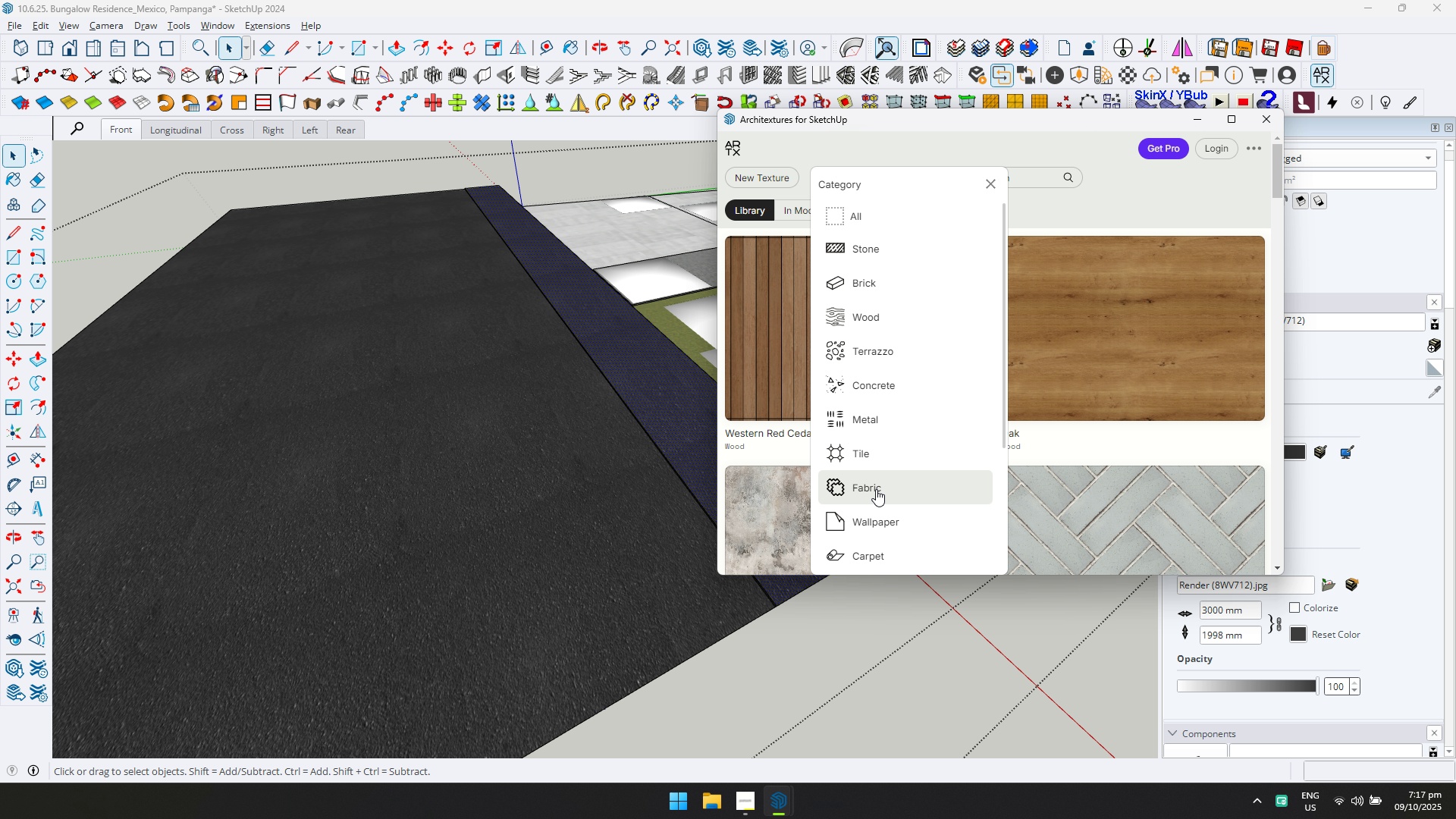 
scroll: coordinate [881, 539], scroll_direction: down, amount: 4.0
 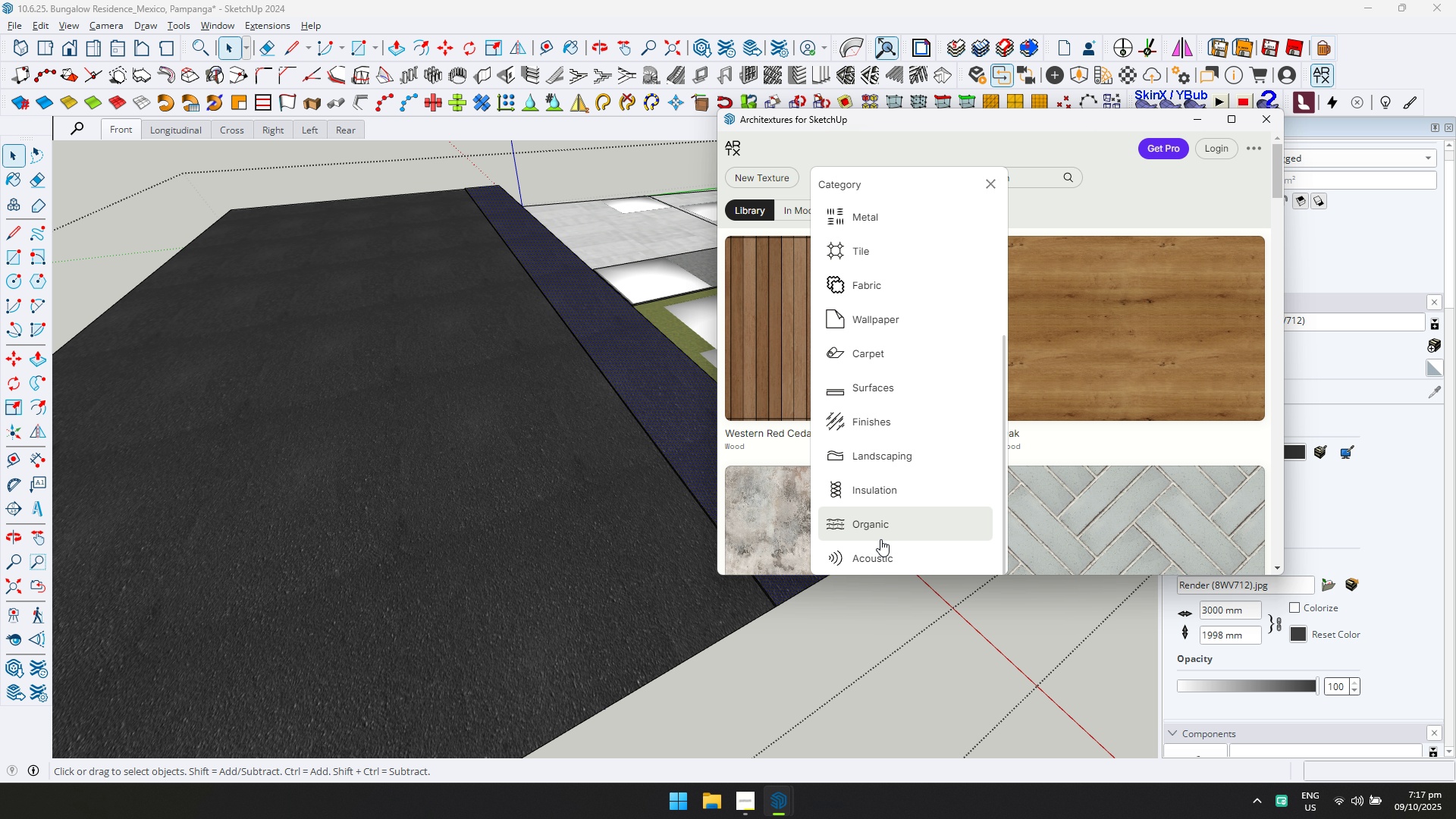 
key(Alt+Tab)
 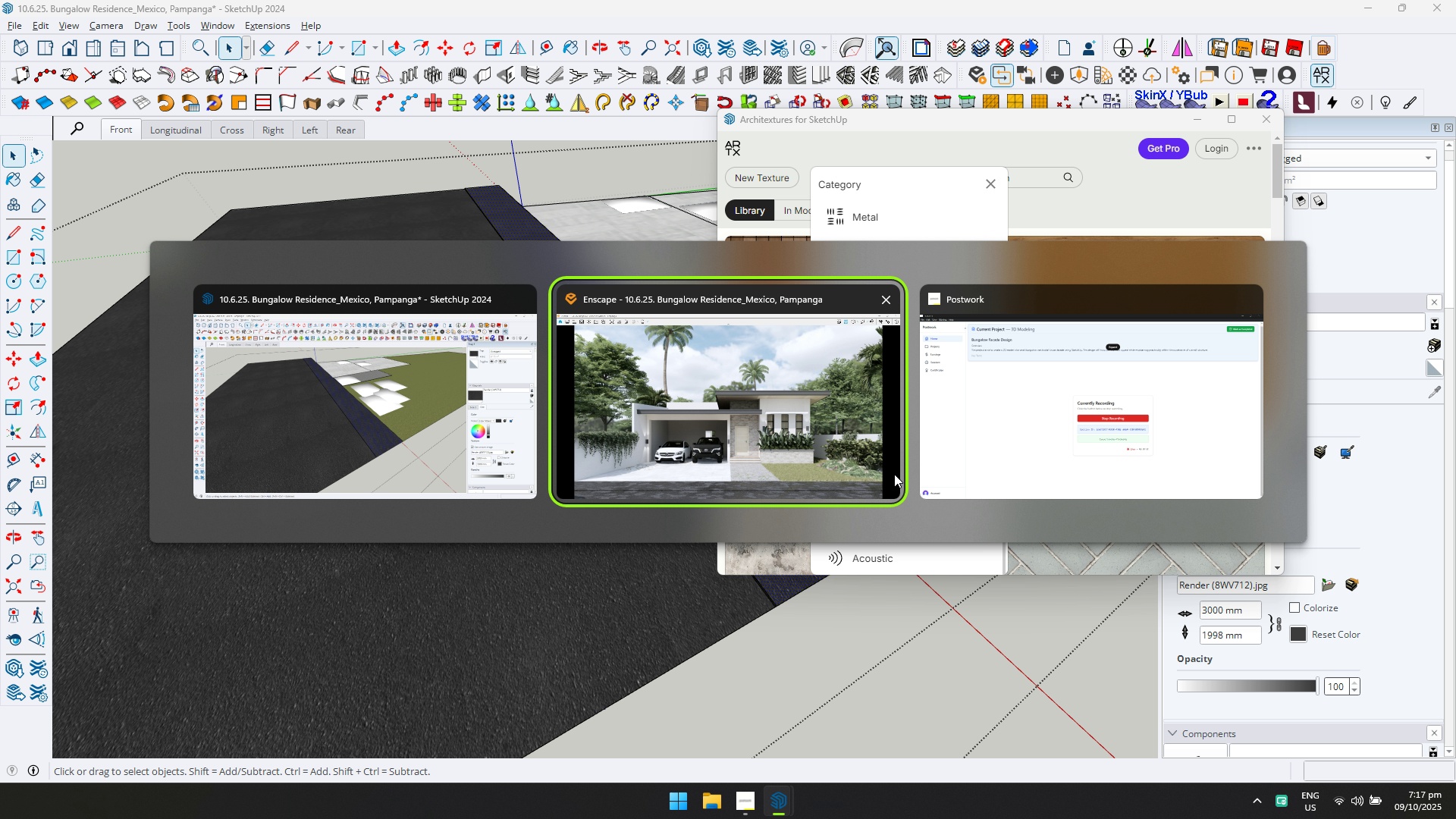 
key(Alt+Tab)